 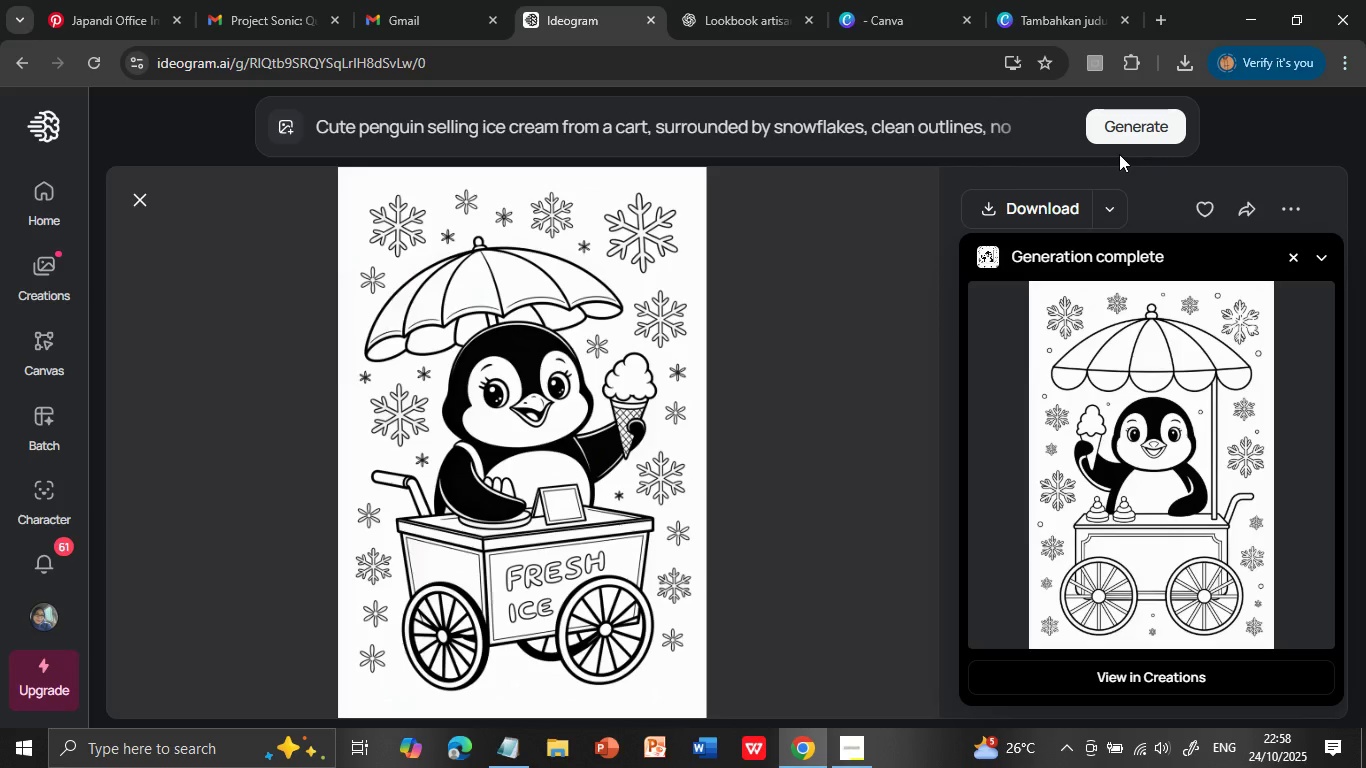 
left_click([1135, 455])
 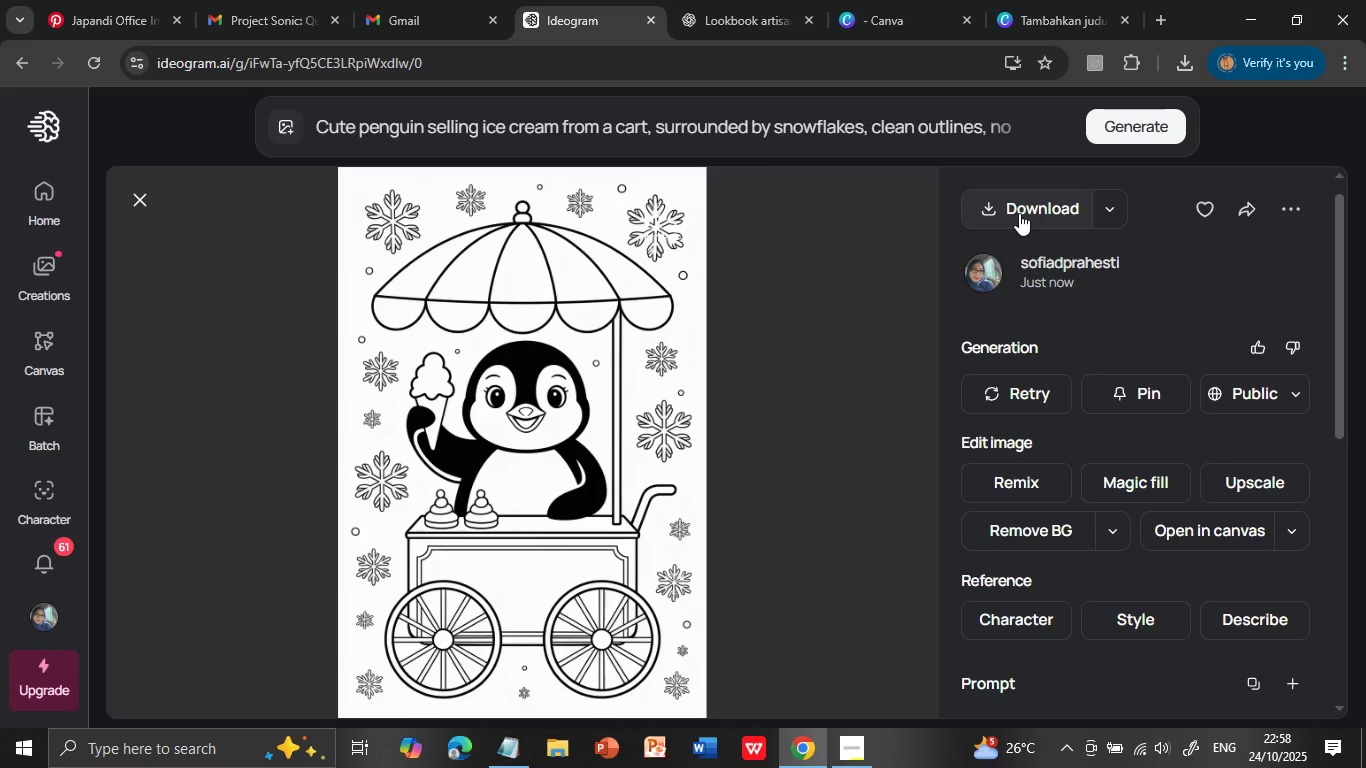 
wait(5.36)
 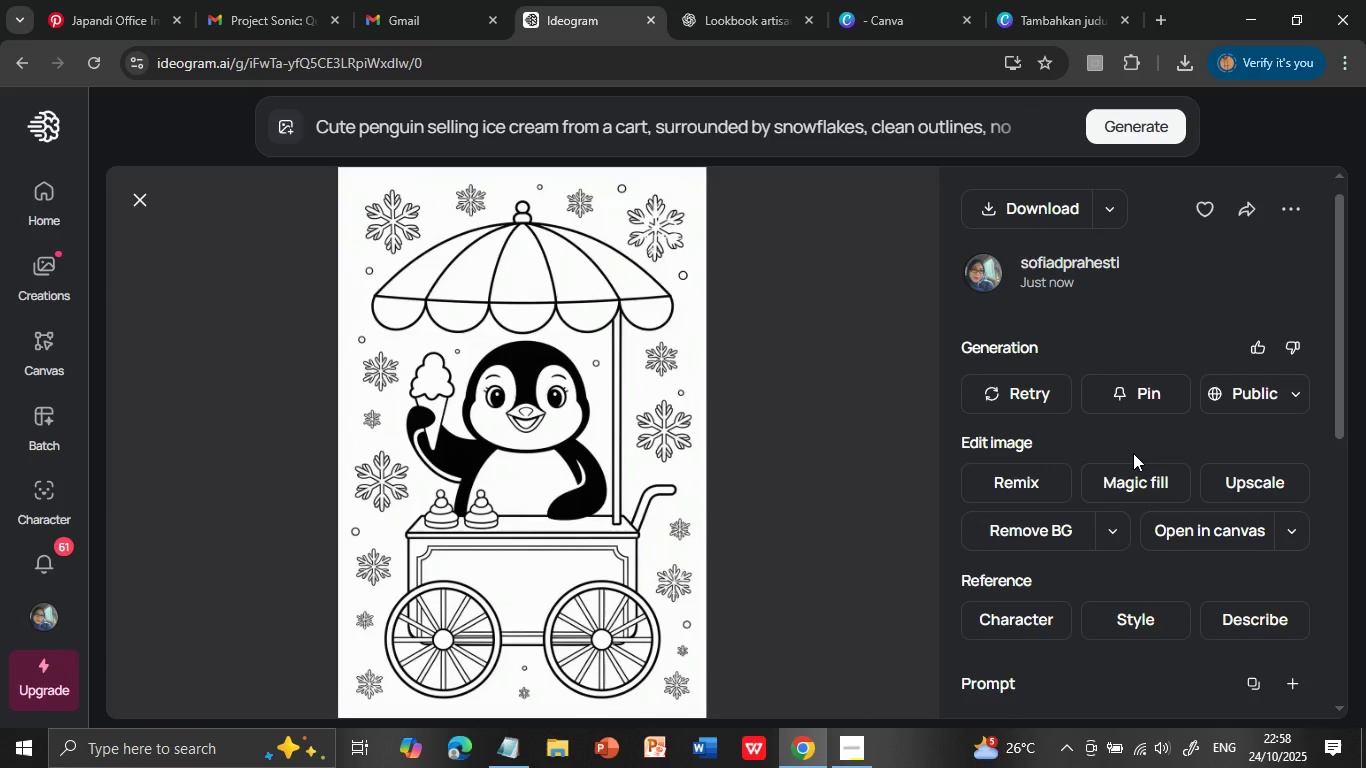 
left_click([1019, 213])
 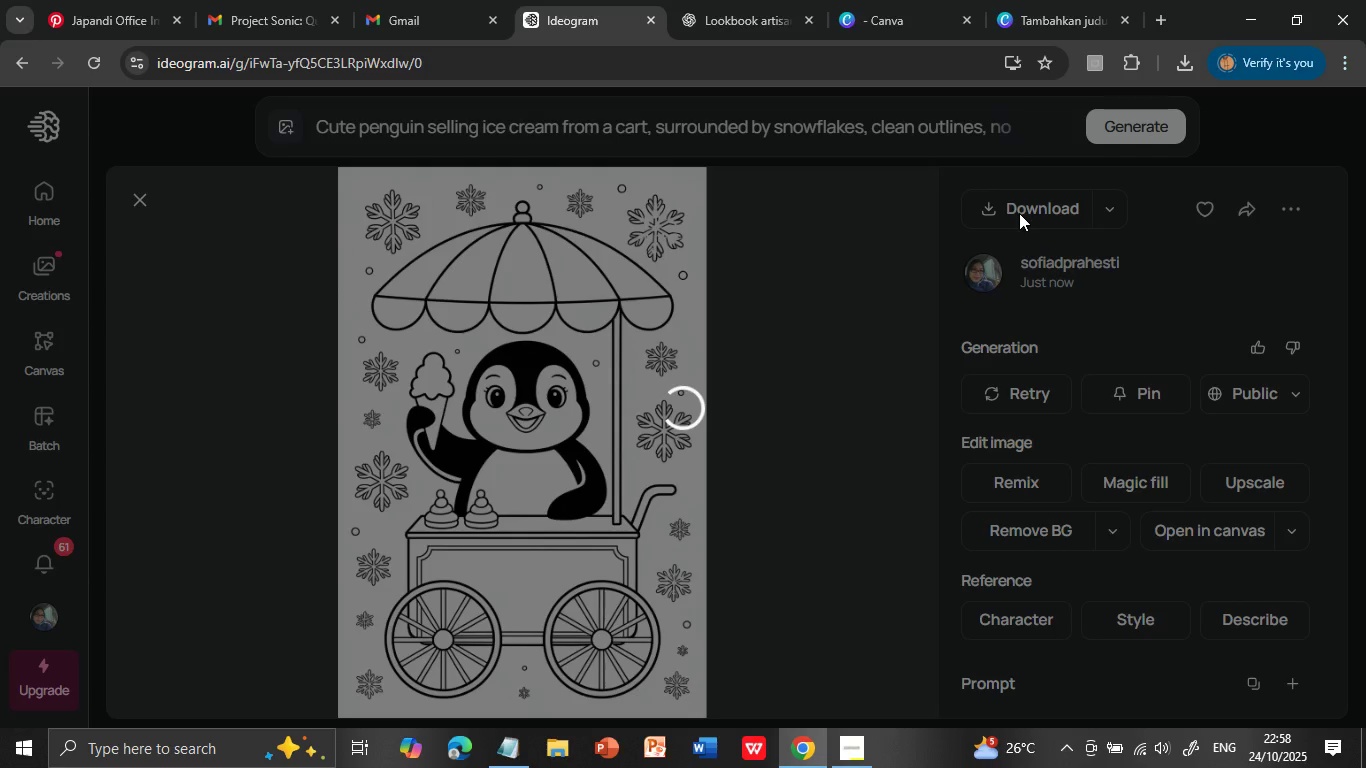 
left_click([1012, 6])
 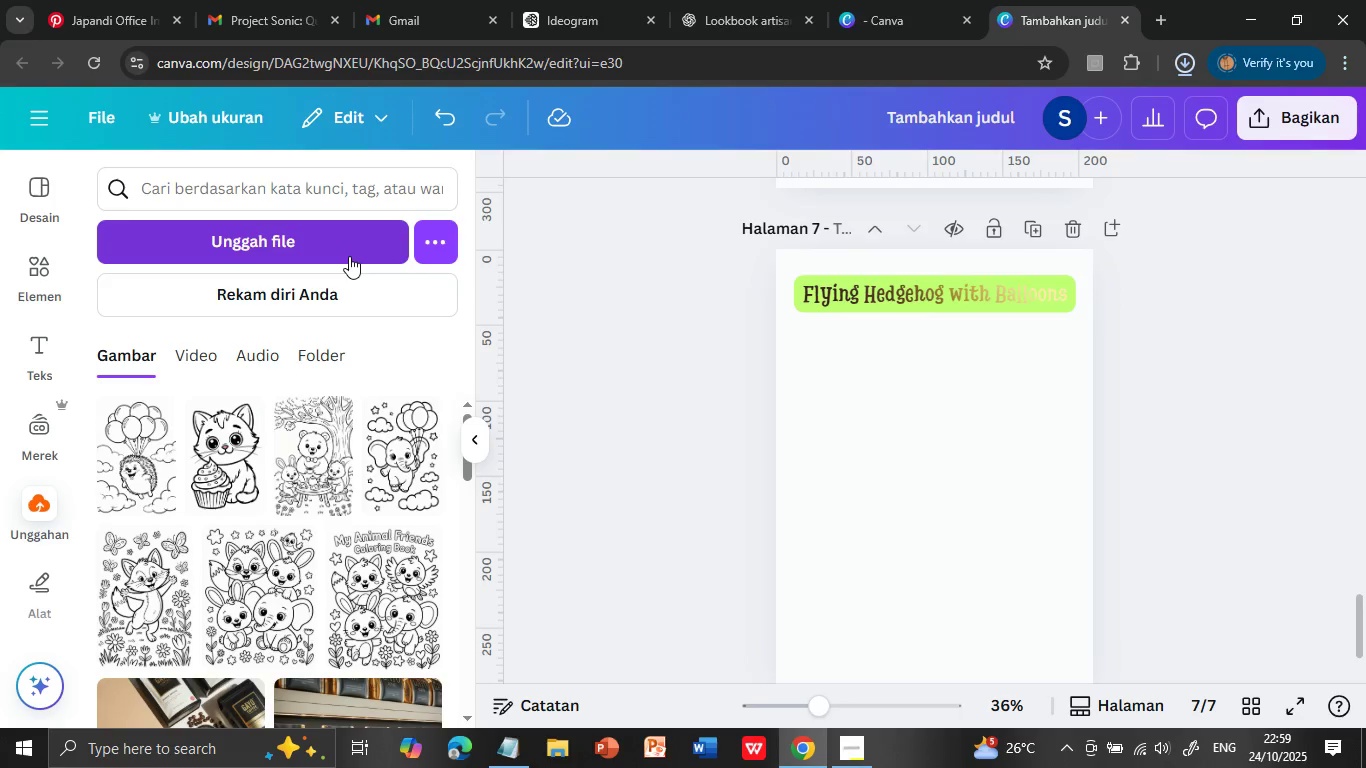 
wait(19.33)
 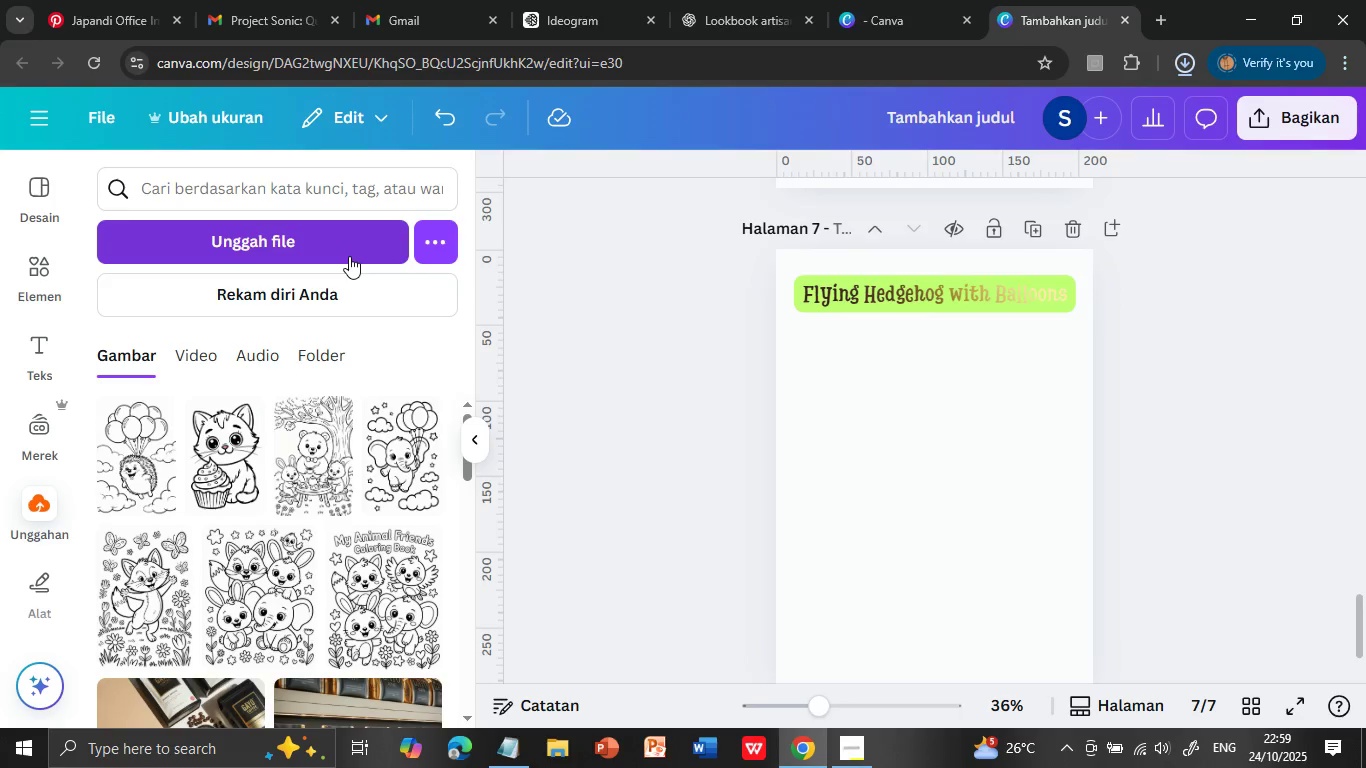 
left_click([302, 245])
 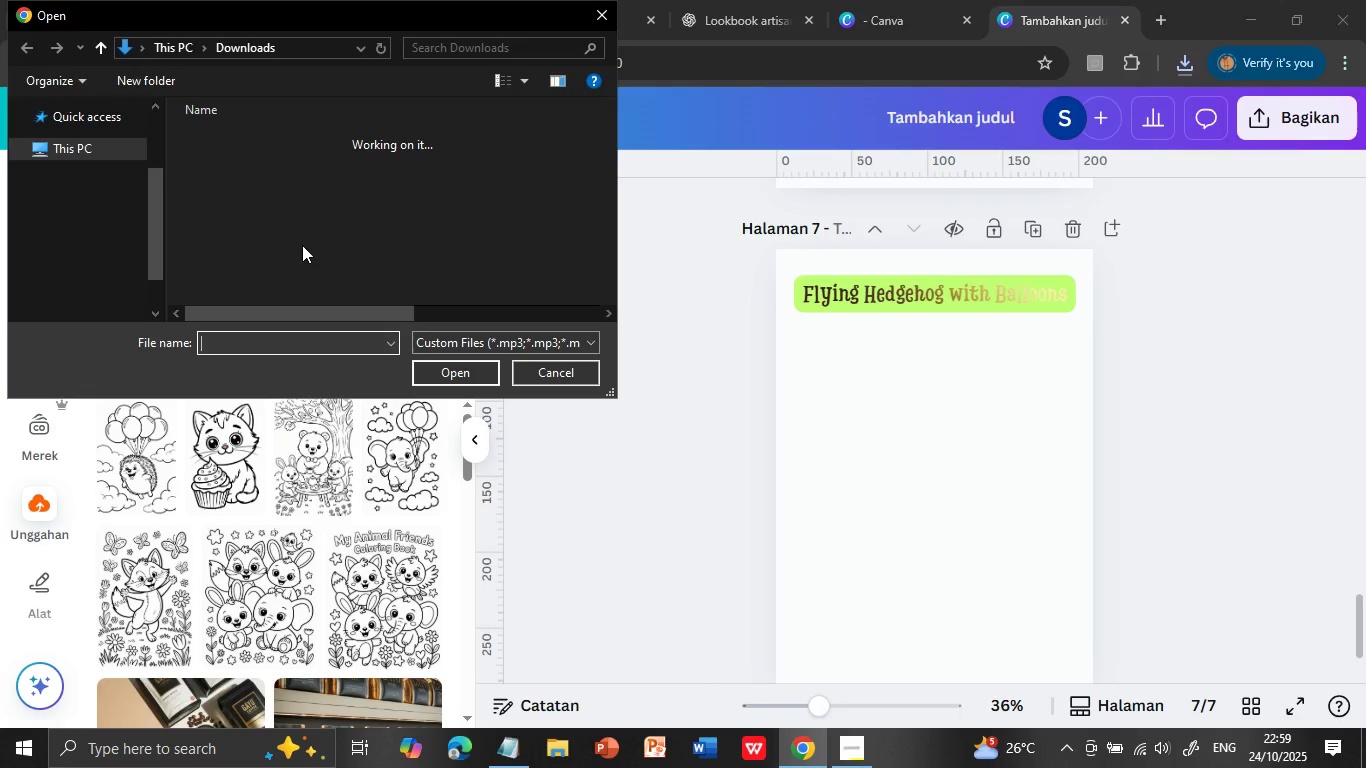 
wait(8.97)
 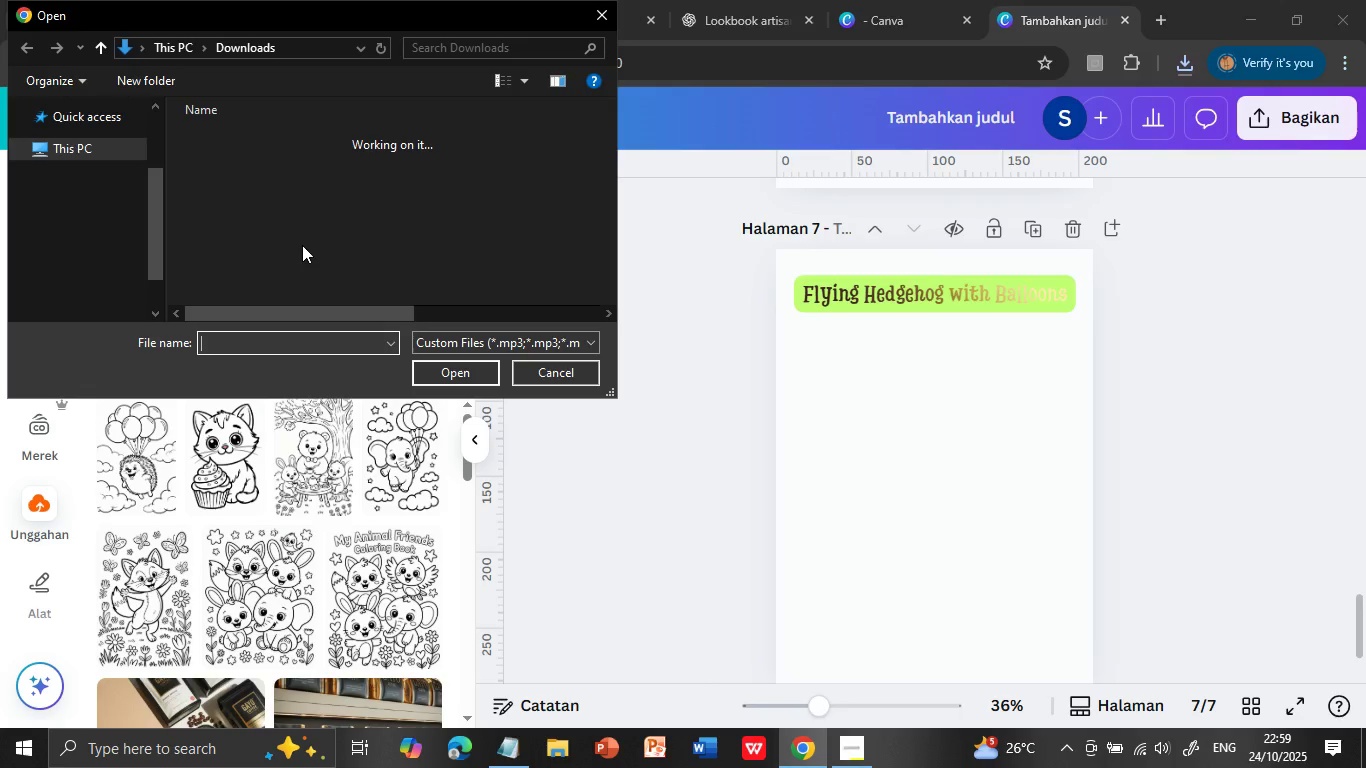 
left_click([367, 167])
 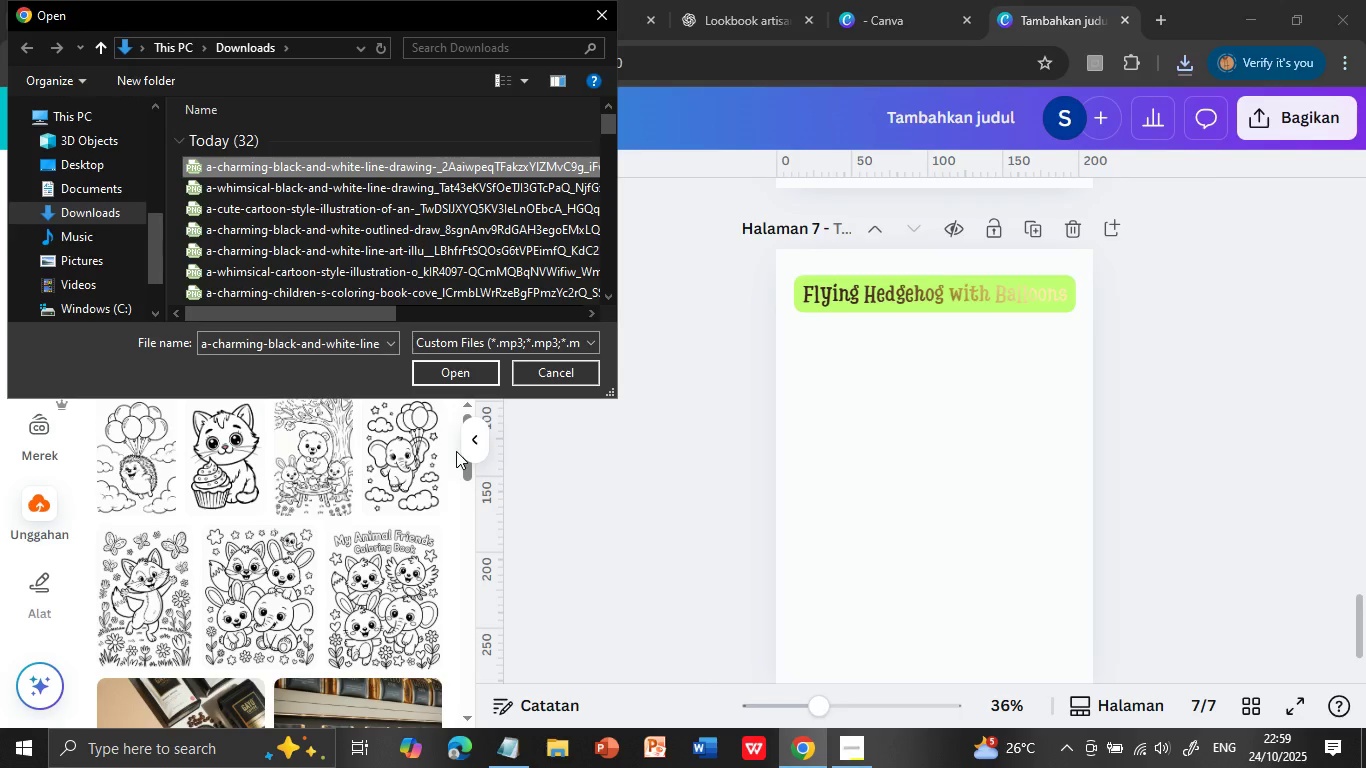 
left_click([438, 369])
 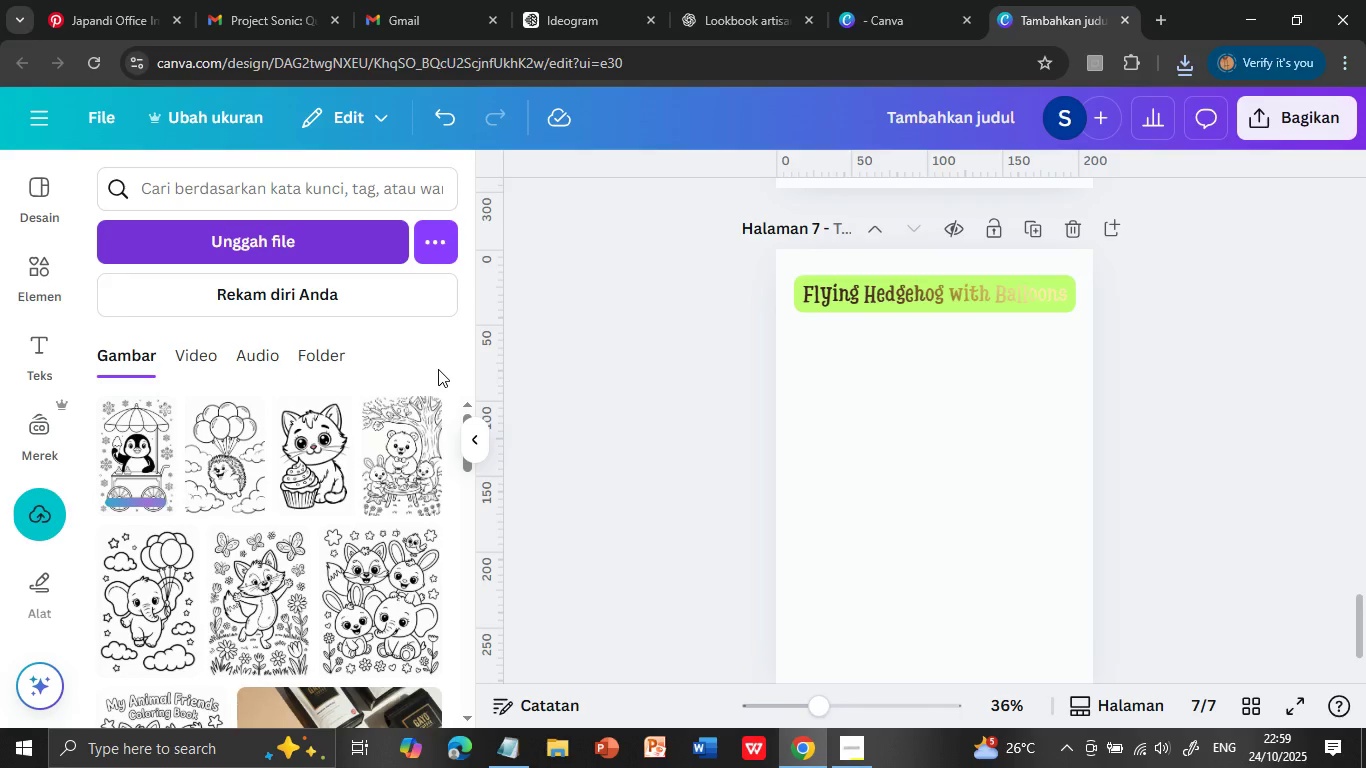 
wait(12.44)
 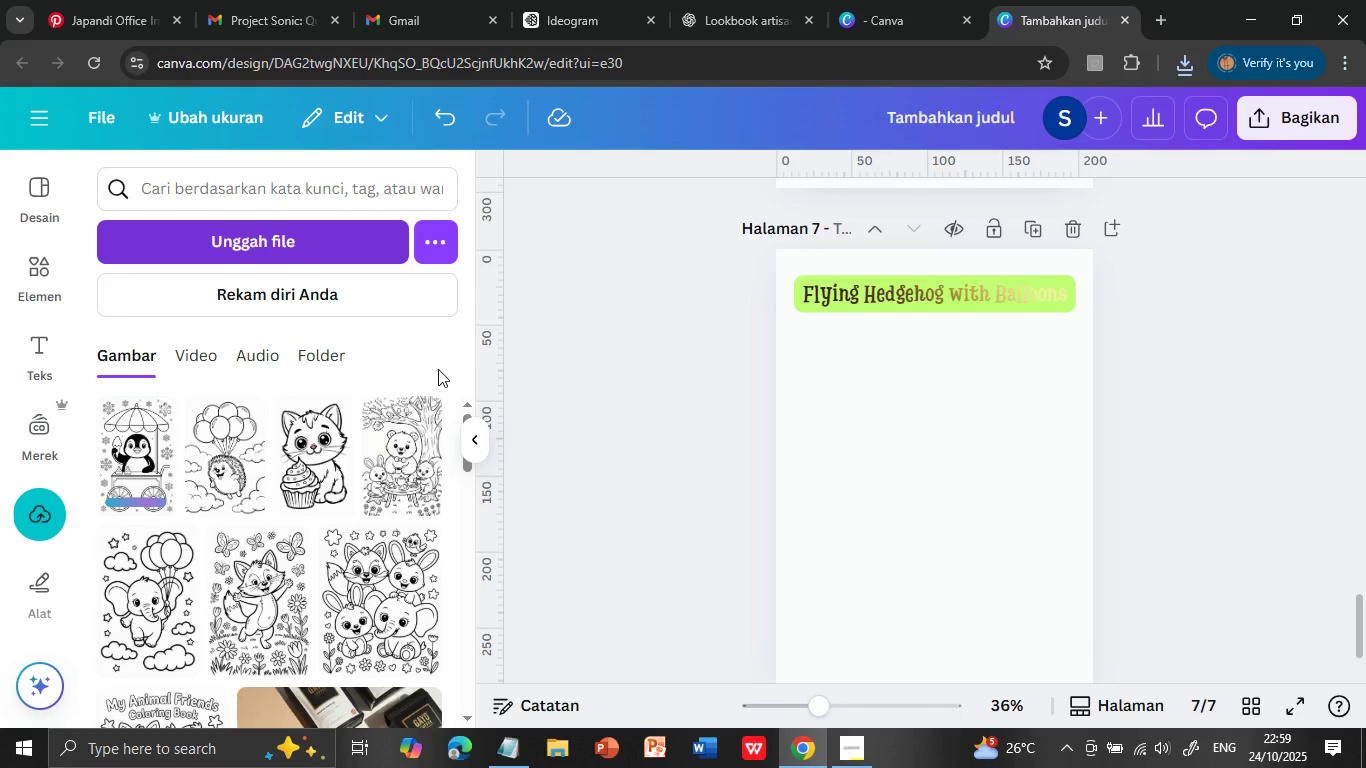 
left_click([144, 448])
 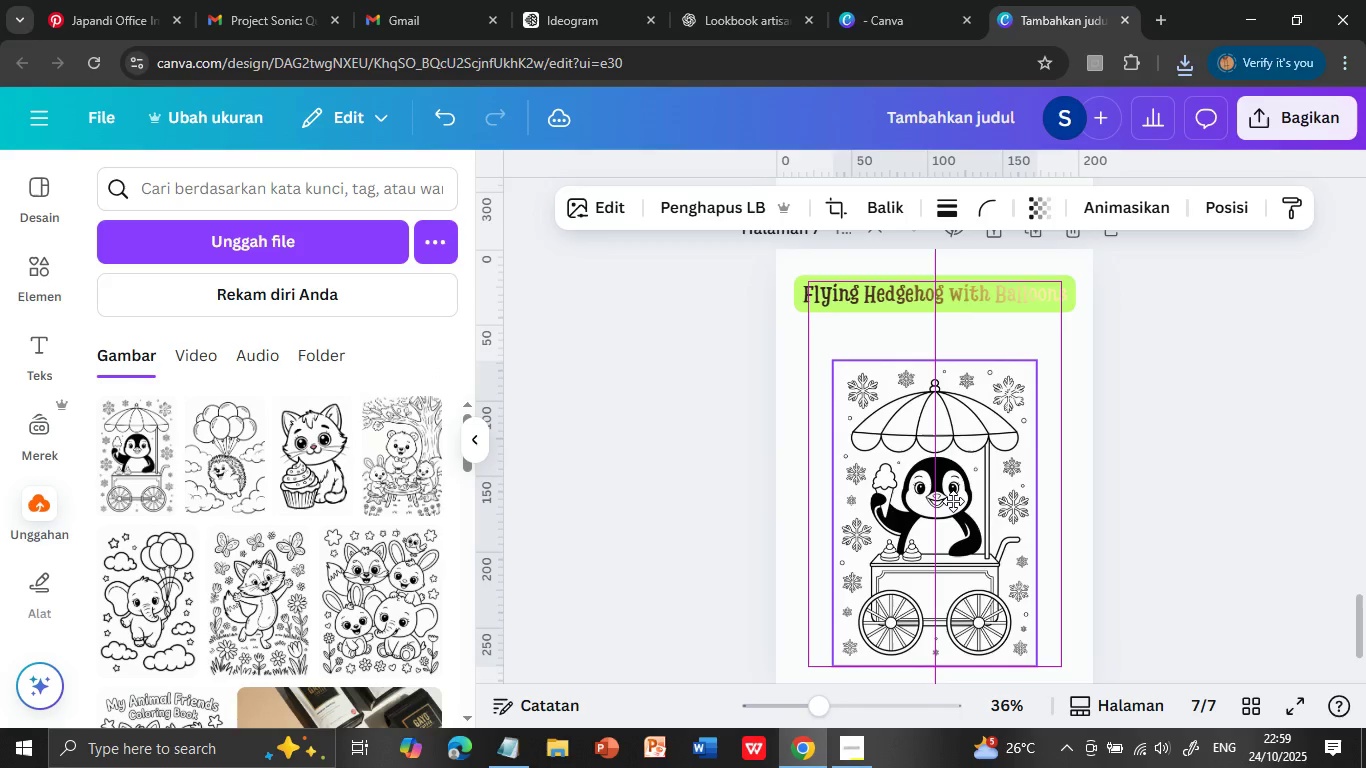 
left_click_drag(start_coordinate=[958, 462], to_coordinate=[953, 501])
 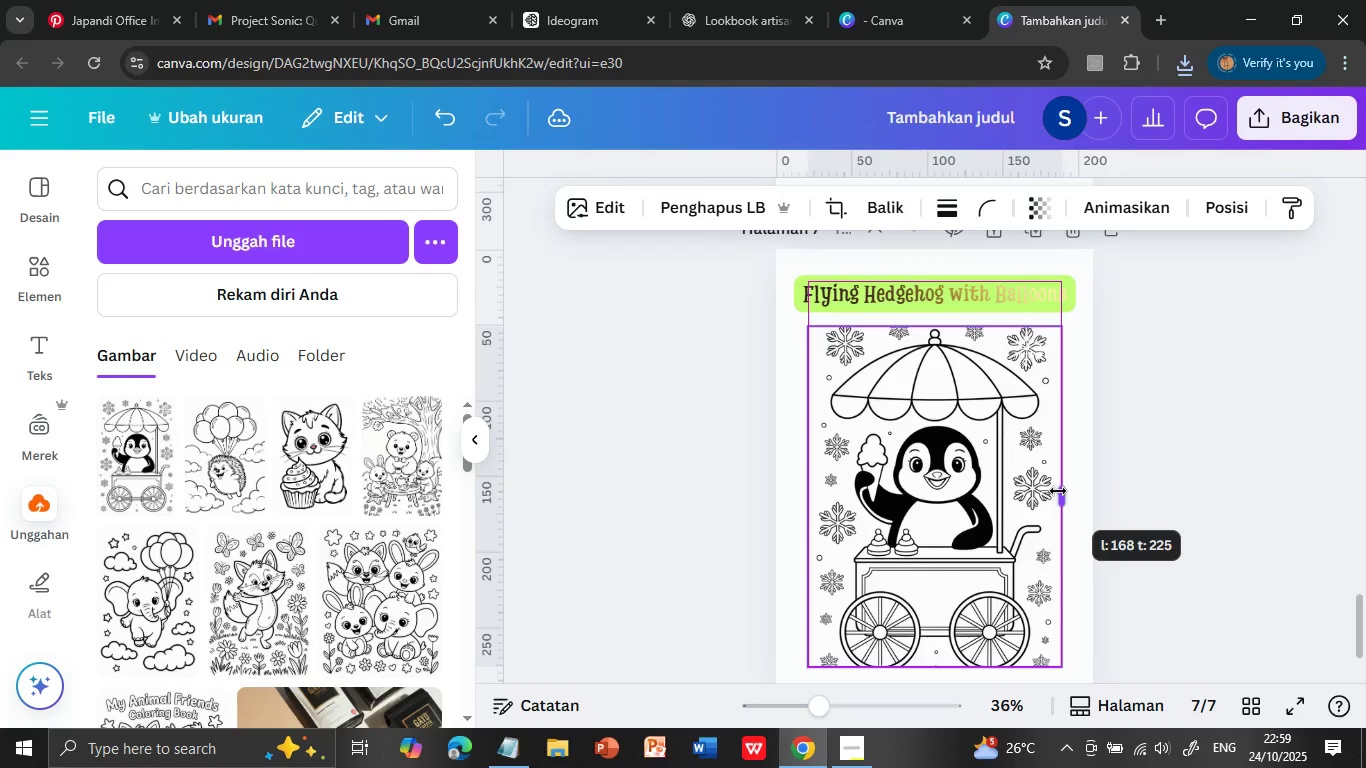 
left_click_drag(start_coordinate=[936, 358], to_coordinate=[934, 324])
 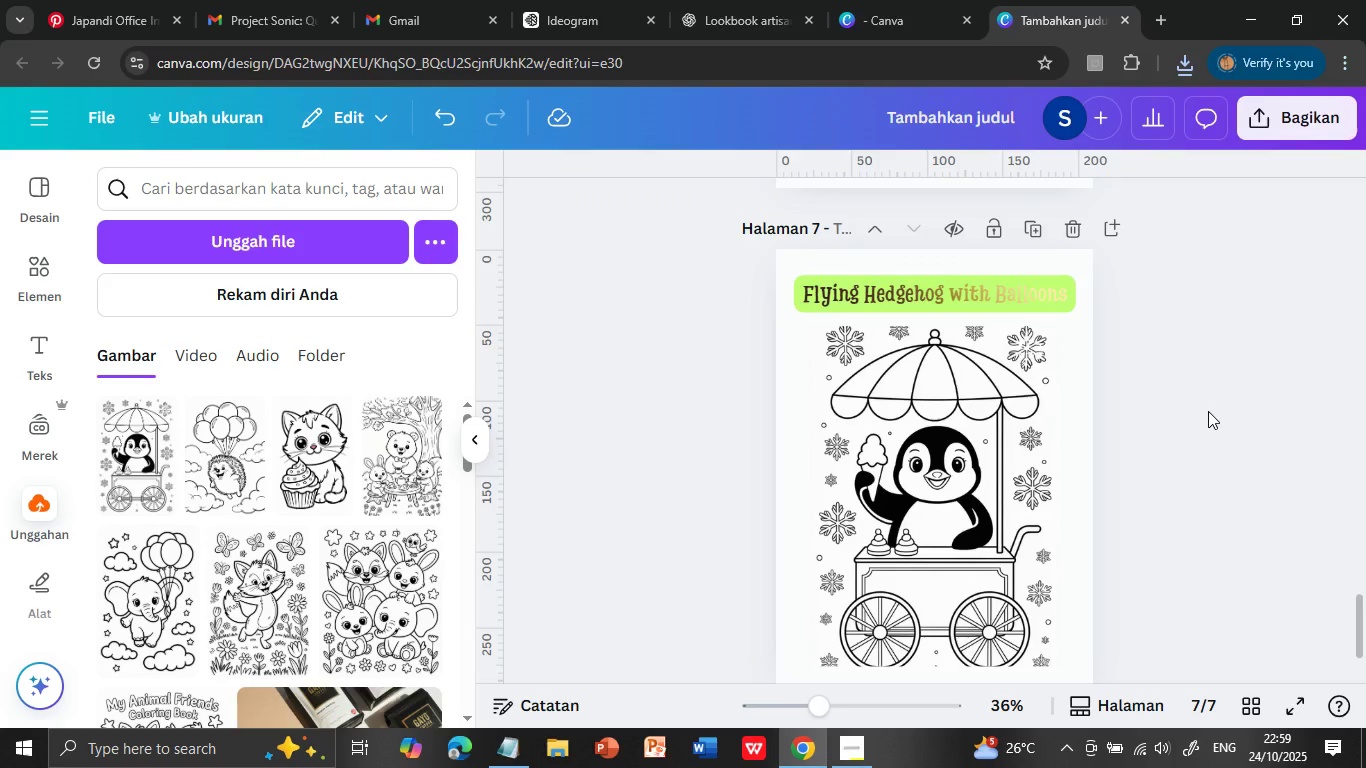 
left_click_drag(start_coordinate=[835, 498], to_coordinate=[810, 495])
 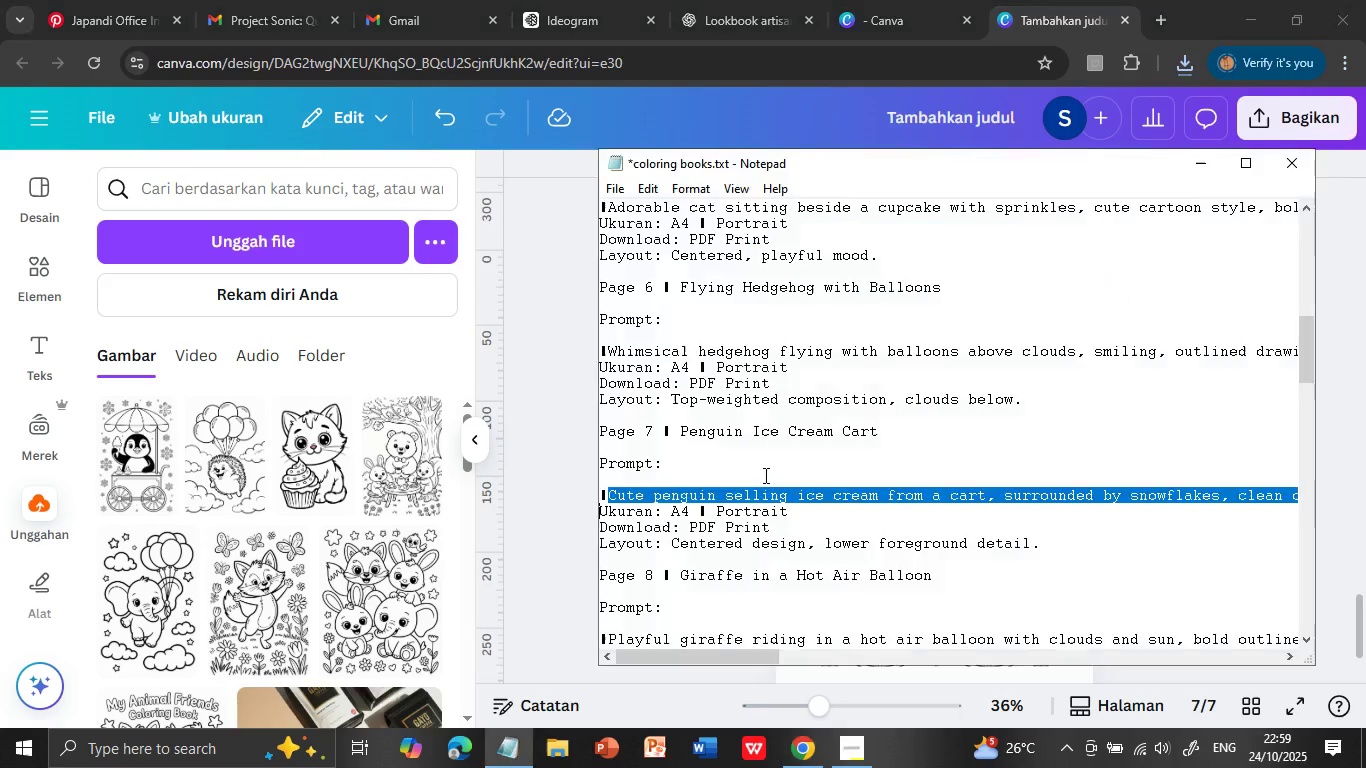 
left_click_drag(start_coordinate=[1036, 491], to_coordinate=[1058, 491])
 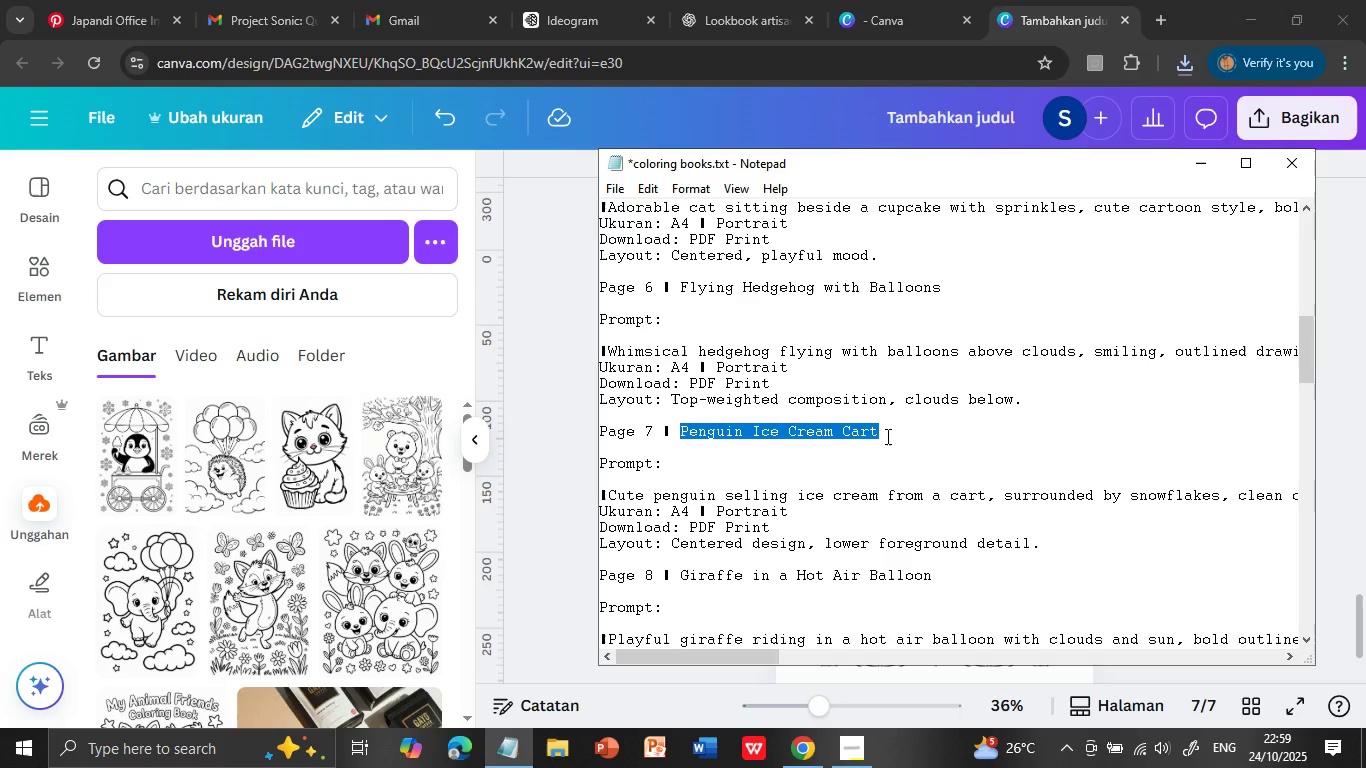 
left_click([1195, 395])
 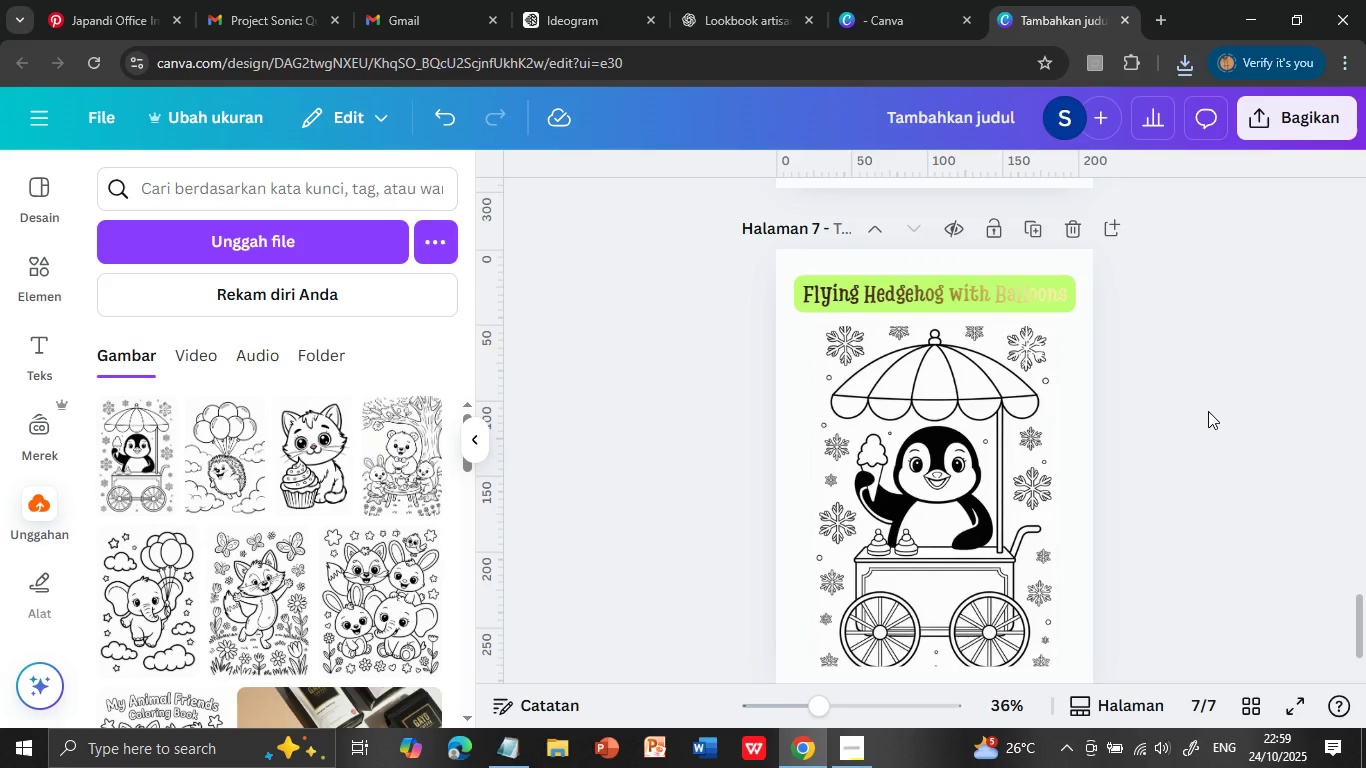 
left_click([506, 747])
 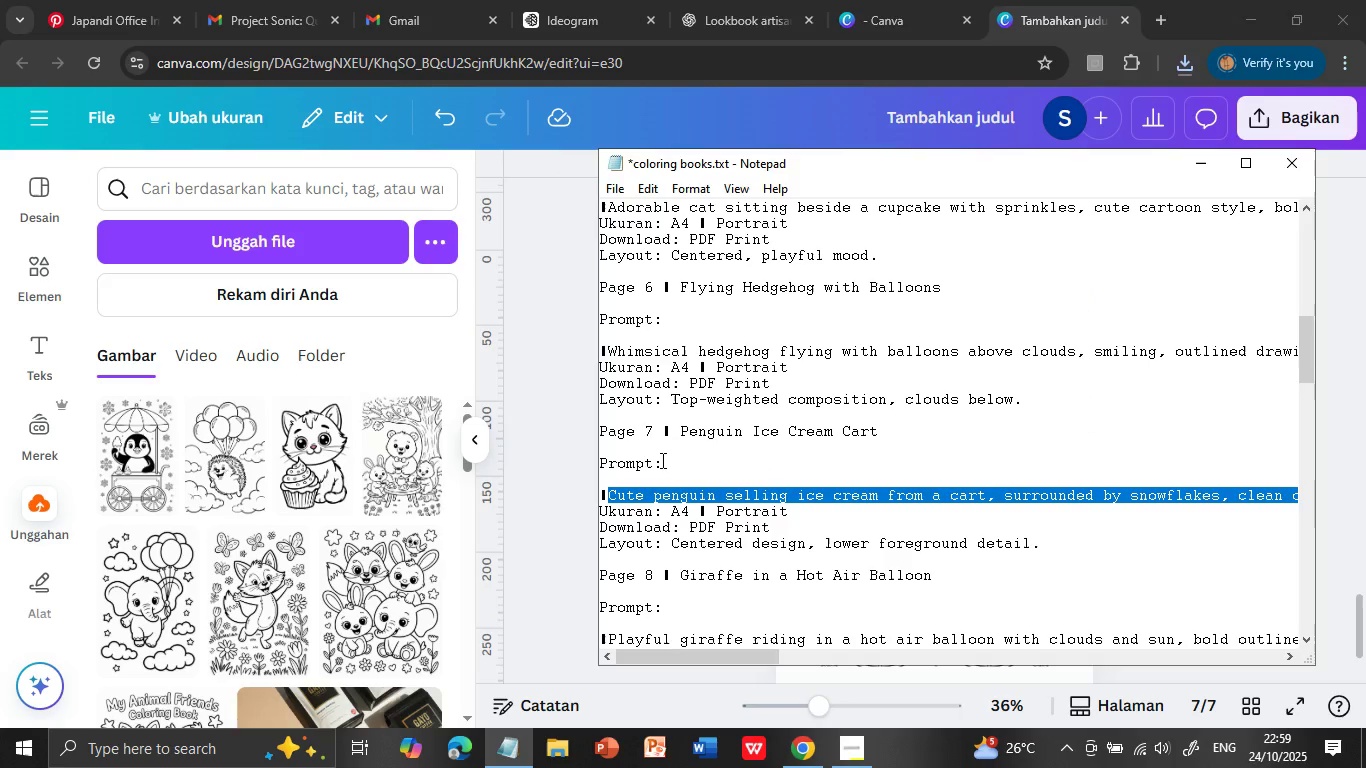 
left_click_drag(start_coordinate=[679, 434], to_coordinate=[874, 434])
 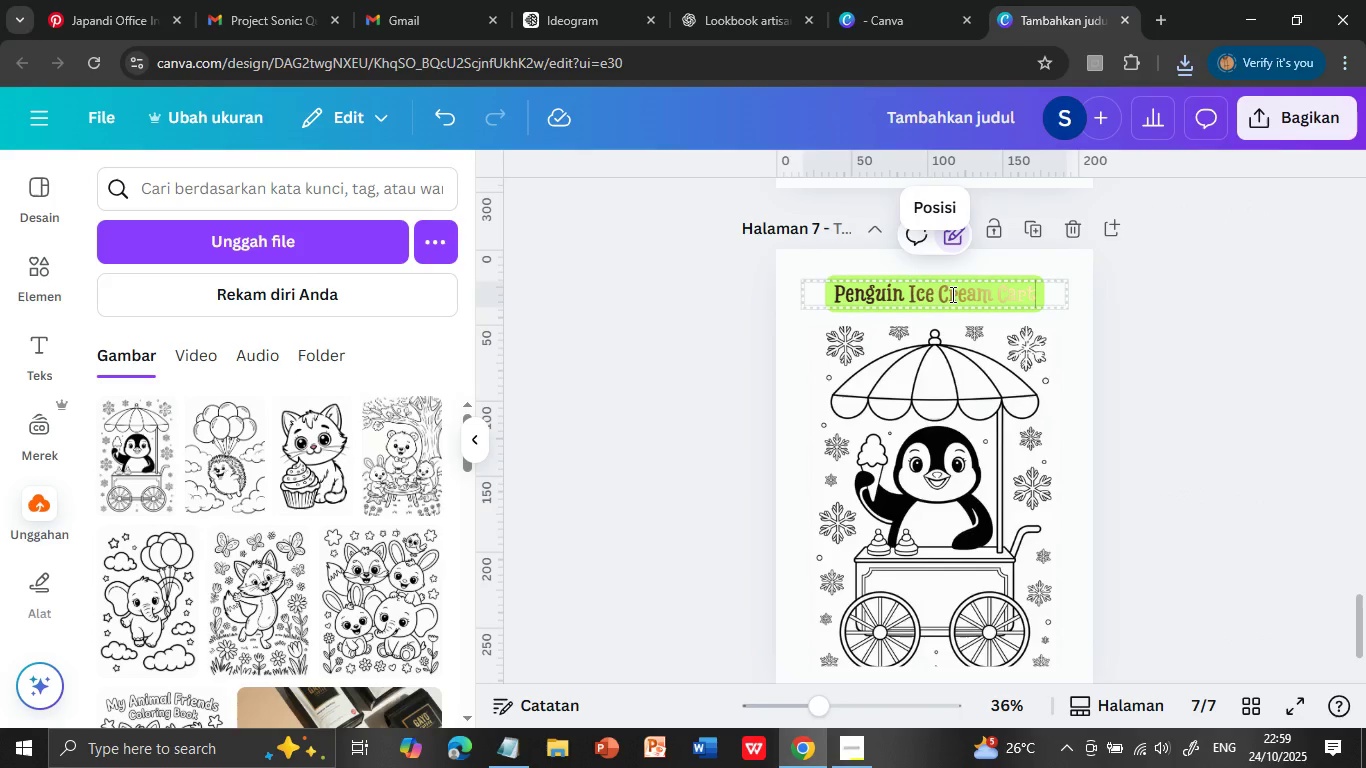 
key(Control+C)
 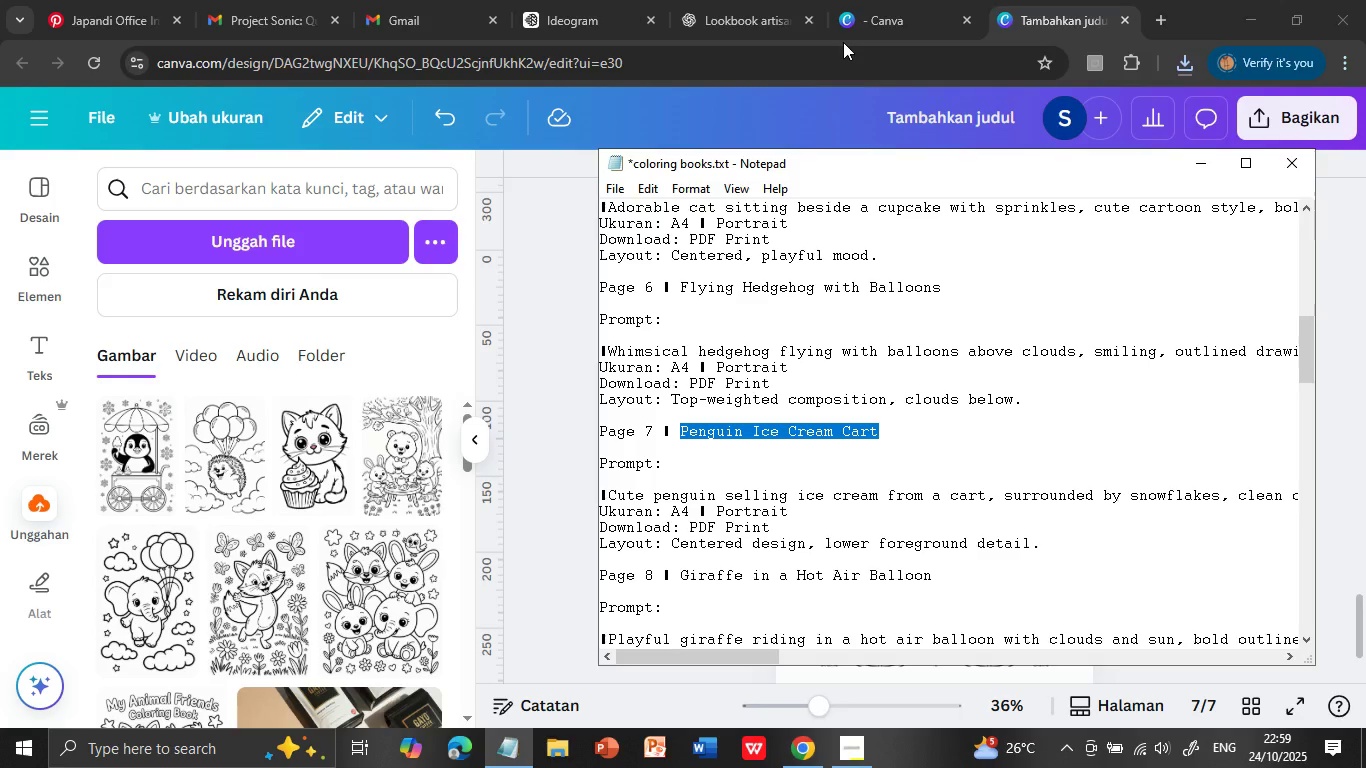 
left_click([1036, 27])
 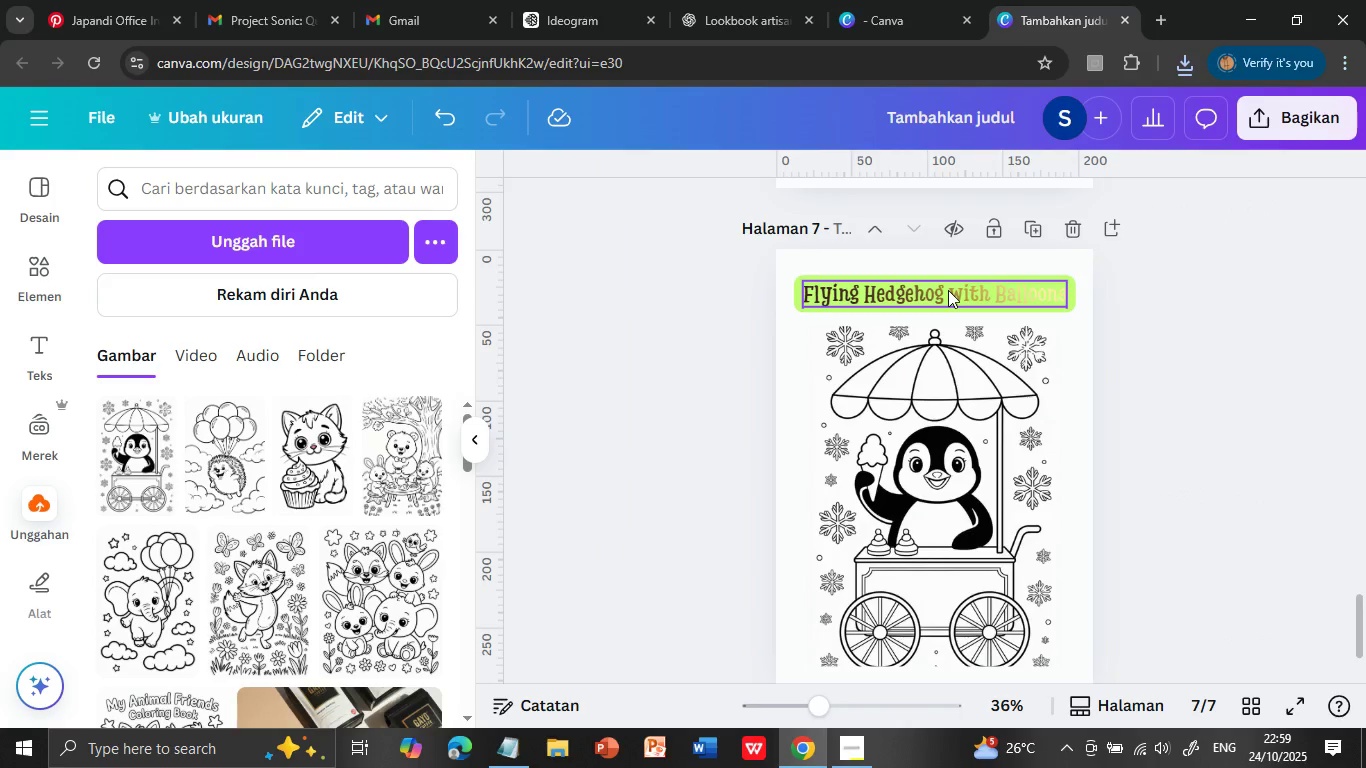 
double_click([948, 290])
 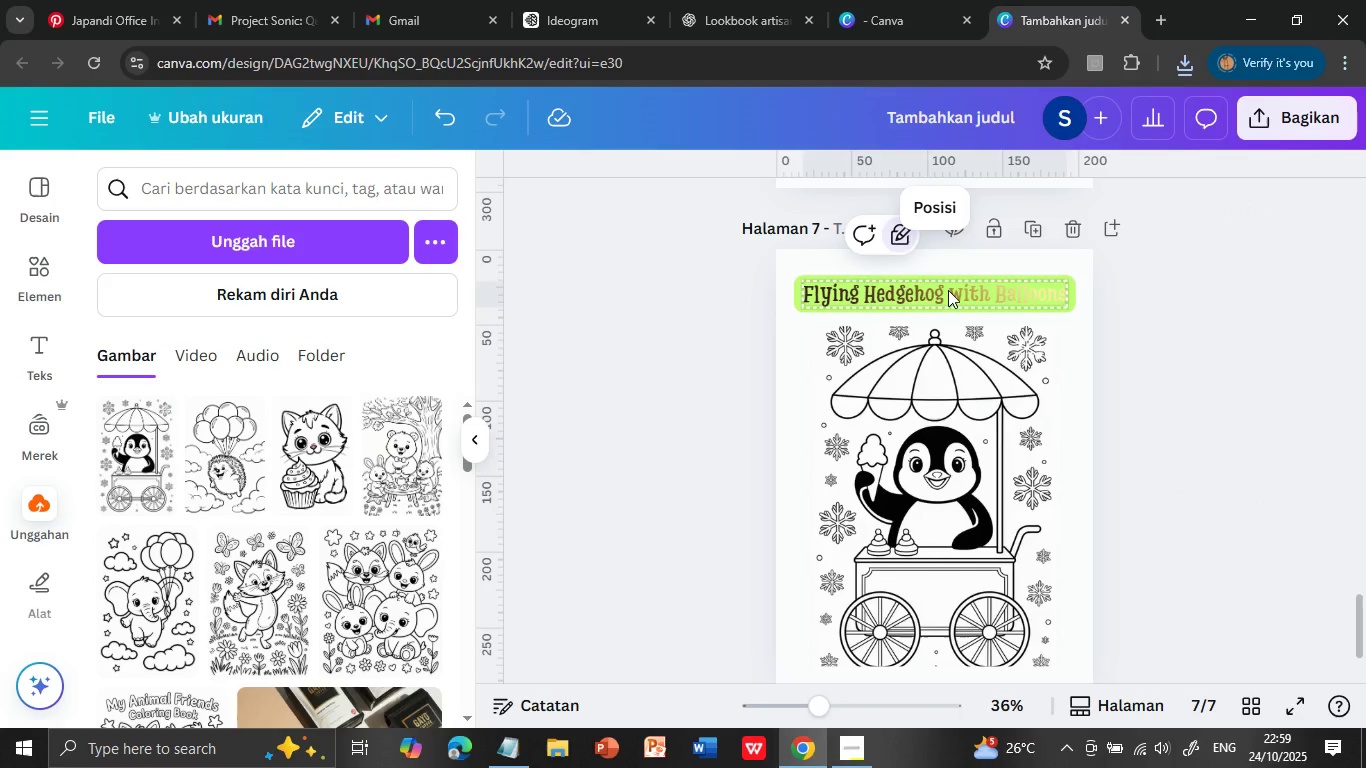 
triple_click([948, 290])
 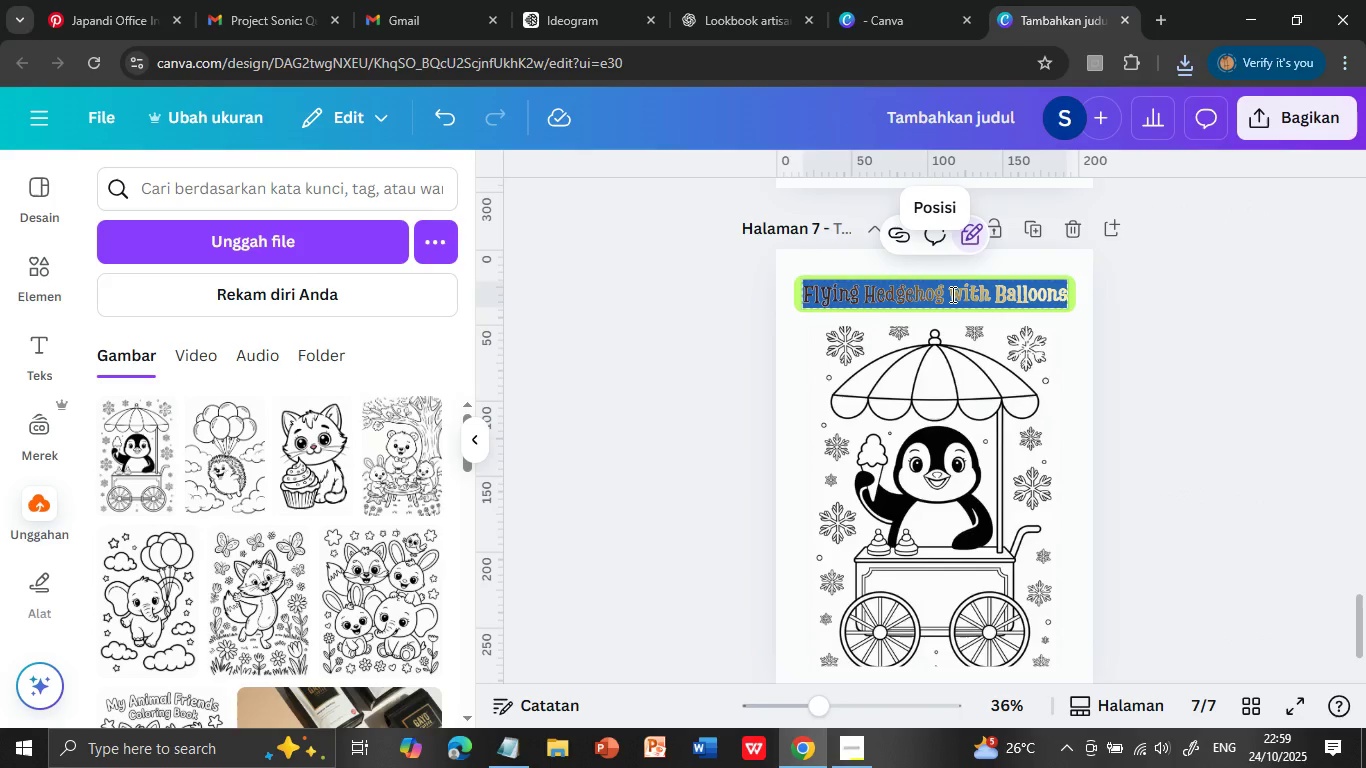 
key(Control+V)
 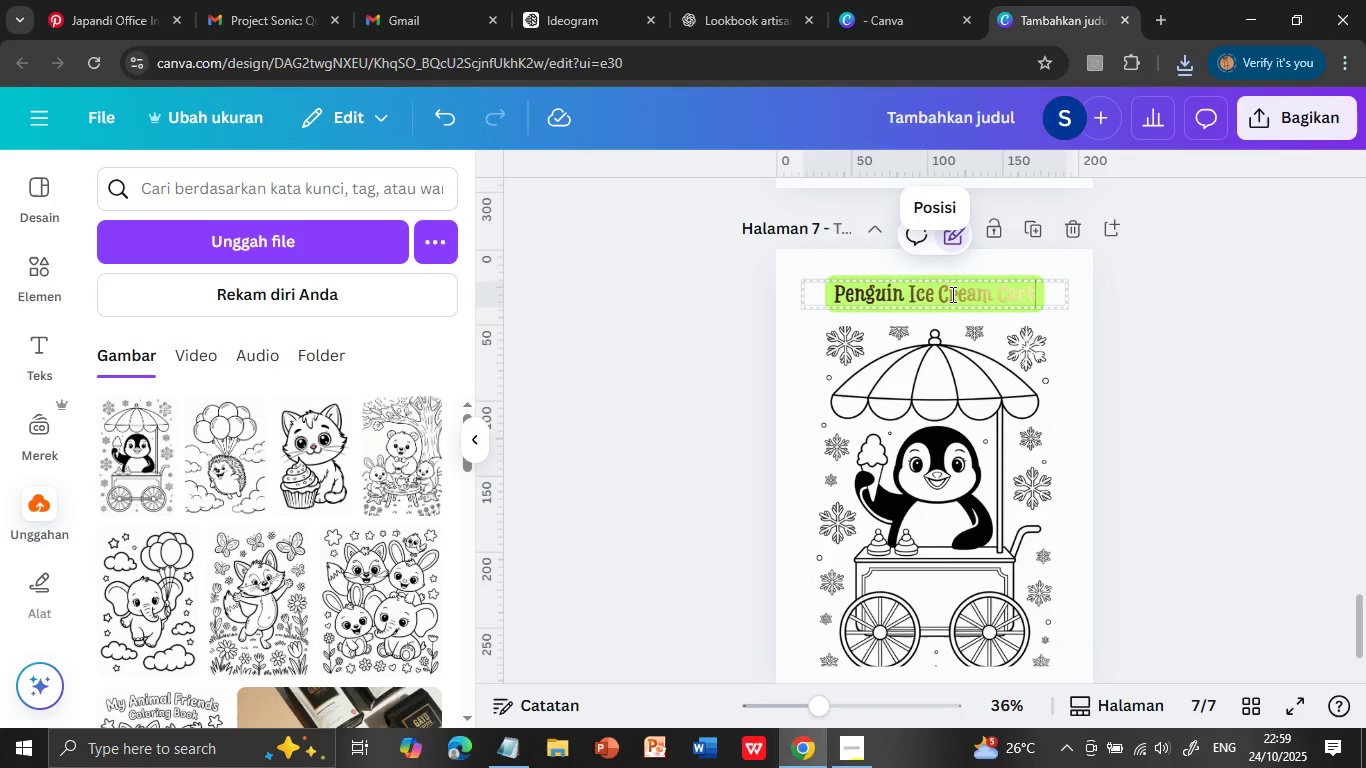 
double_click([937, 291])
 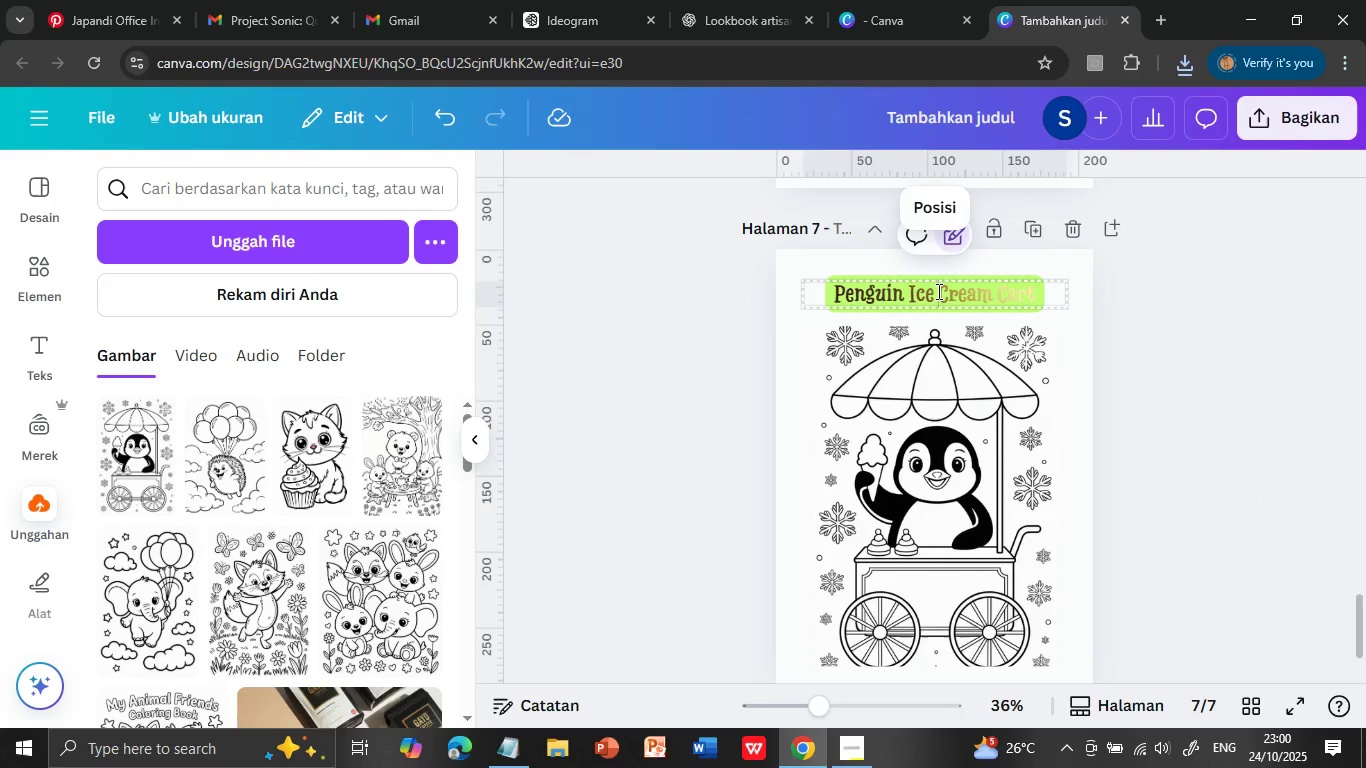 
triple_click([937, 291])
 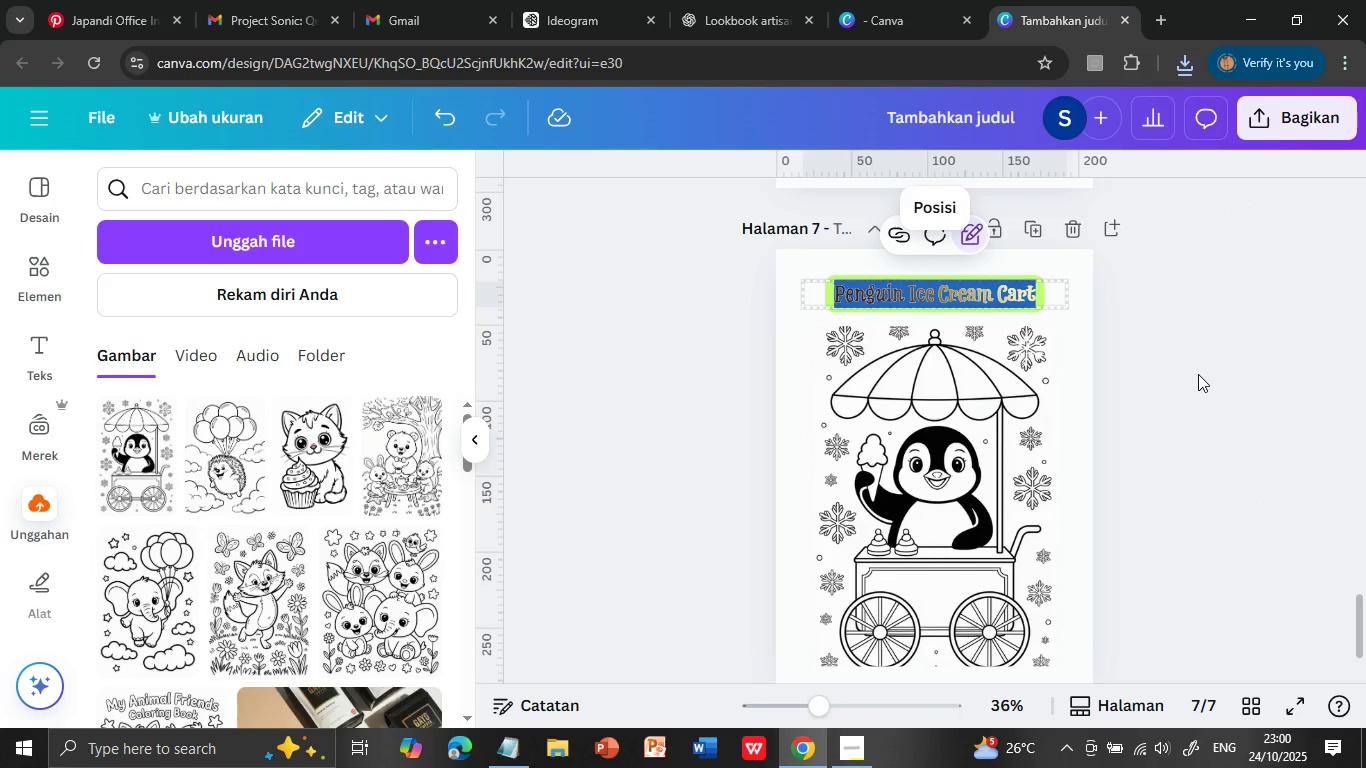 
left_click([1198, 374])
 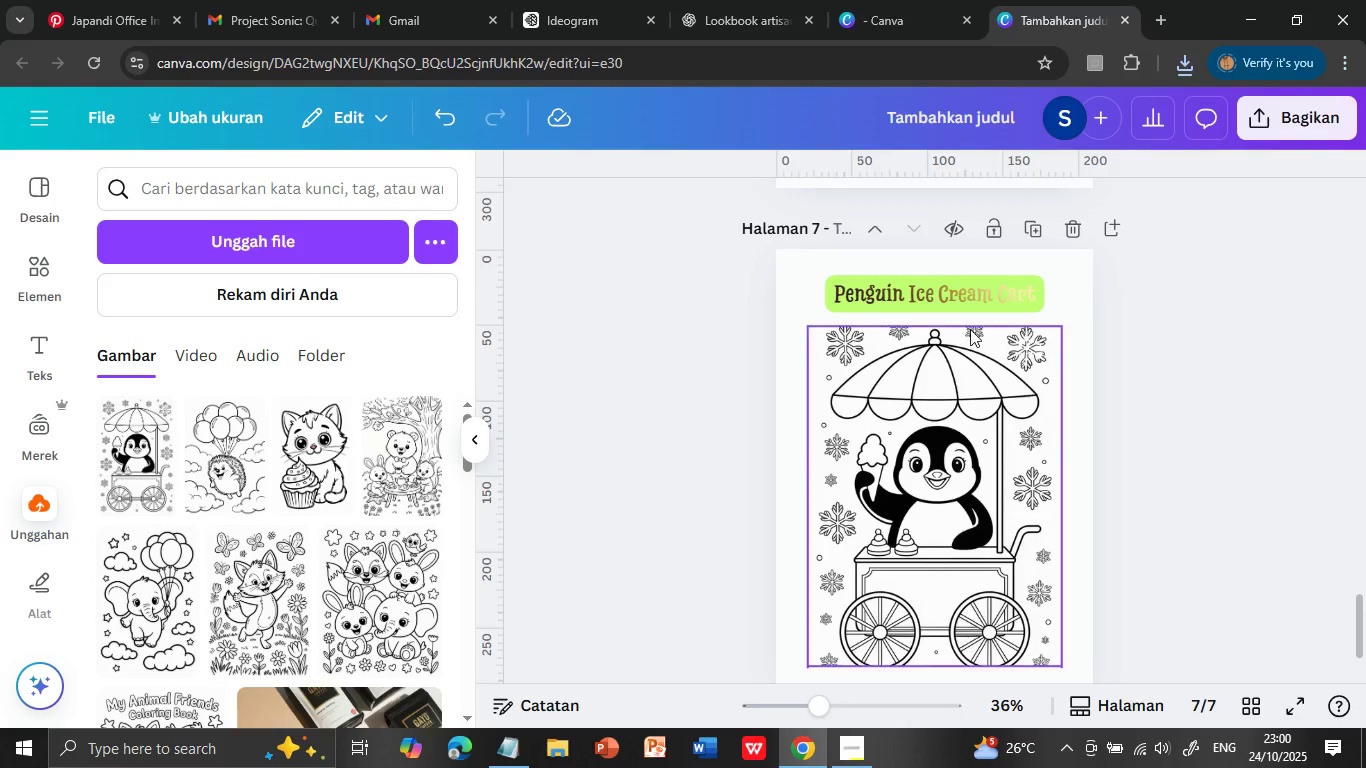 
double_click([963, 291])
 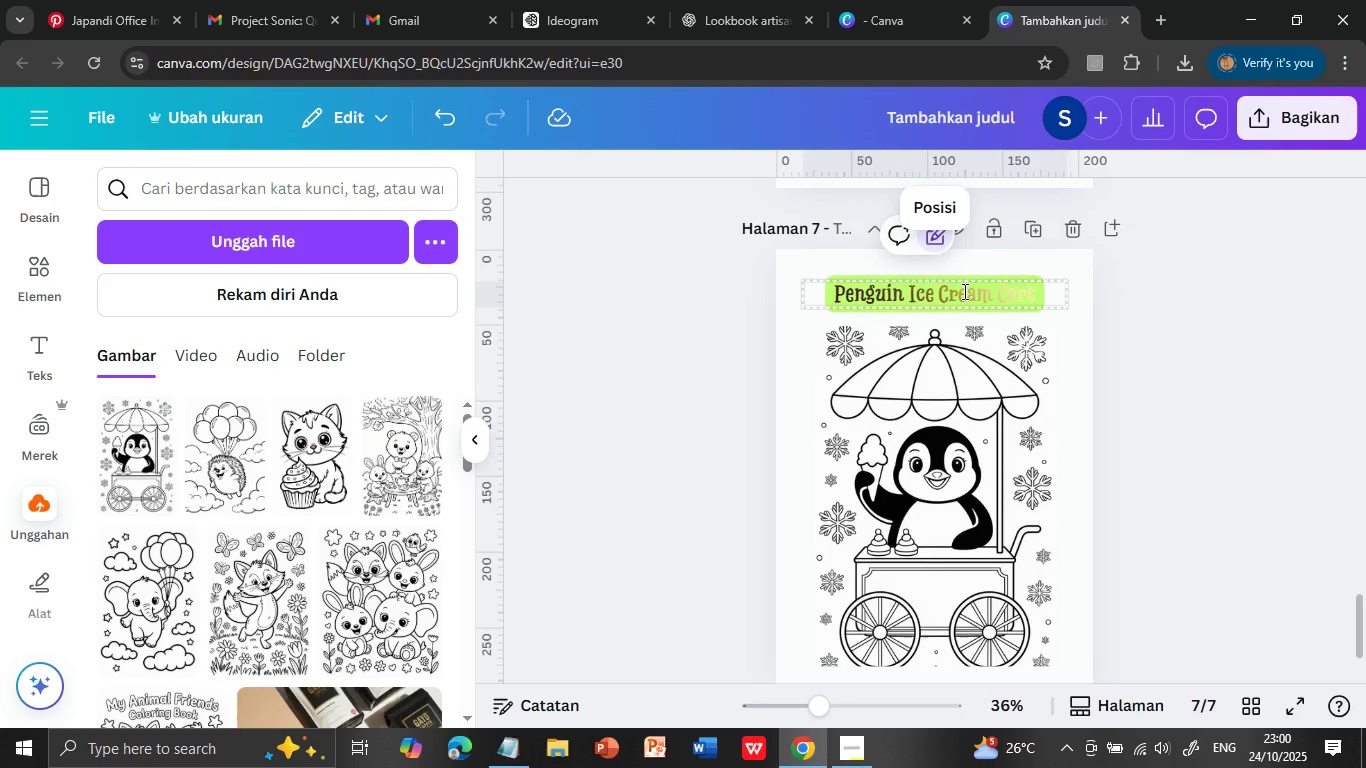 
triple_click([963, 291])
 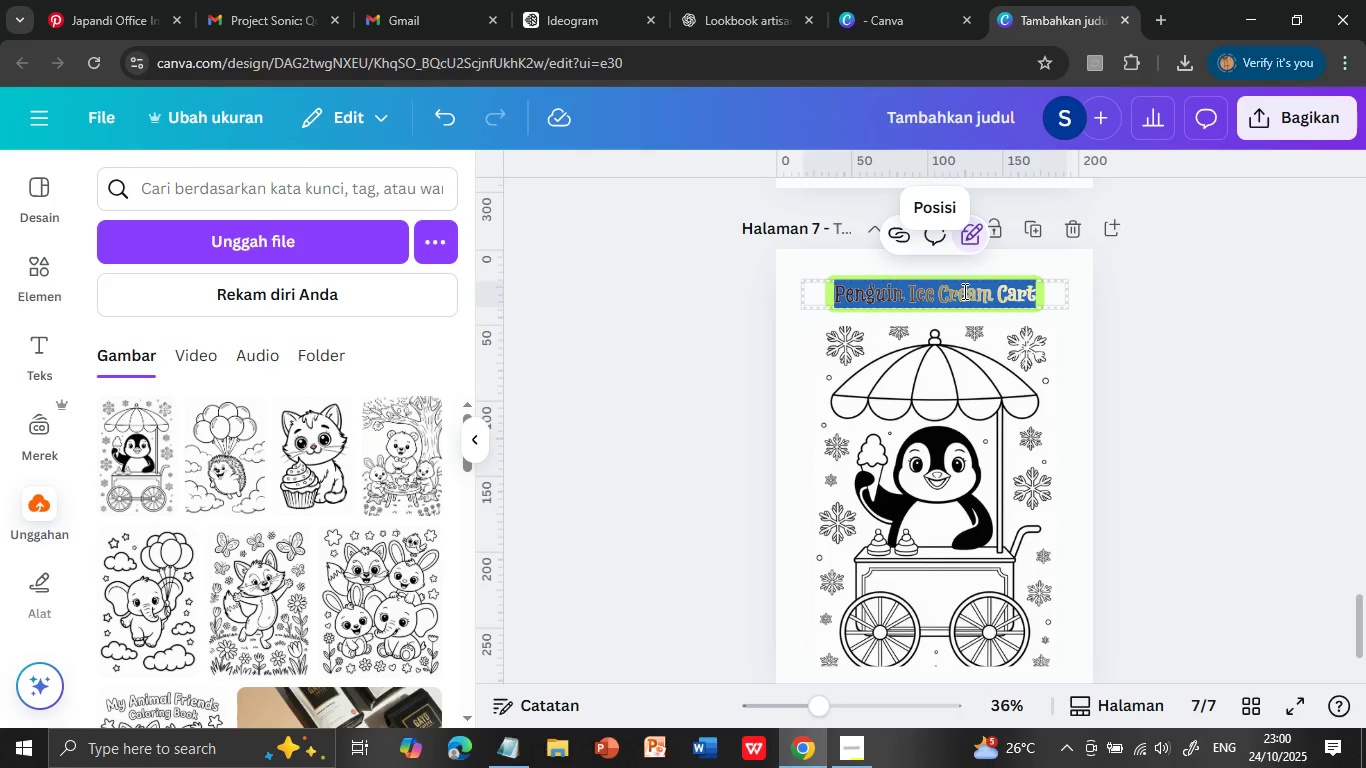 
triple_click([963, 291])
 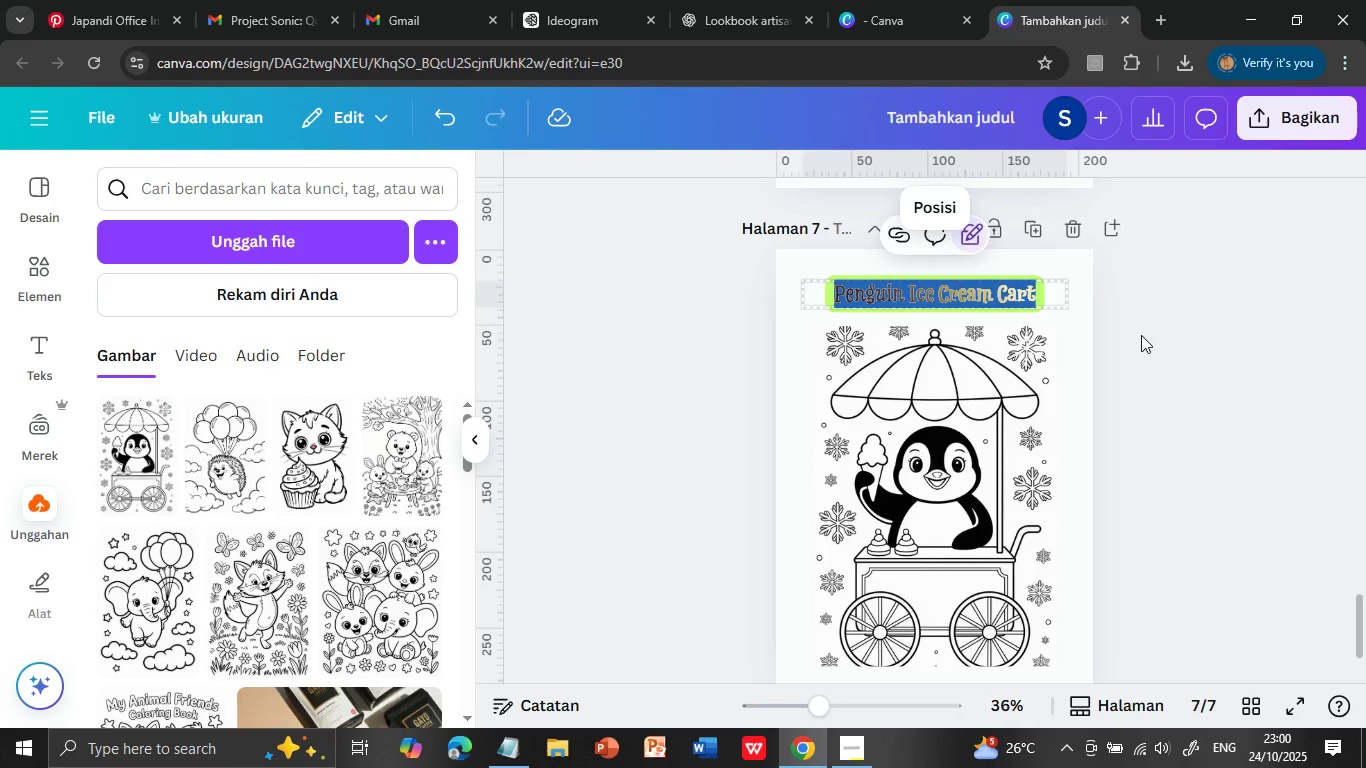 
left_click([1141, 335])
 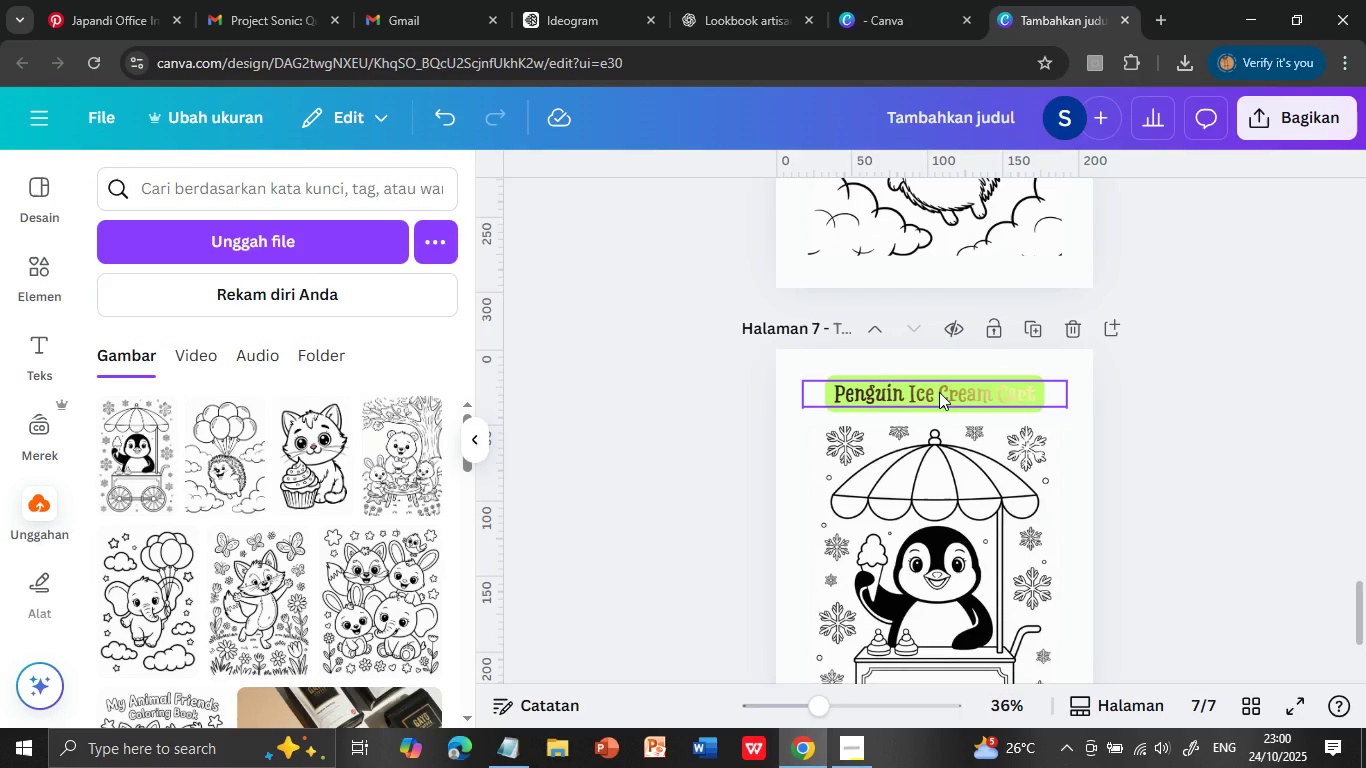 
scroll: coordinate [1148, 357], scroll_direction: up, amount: 1.0
 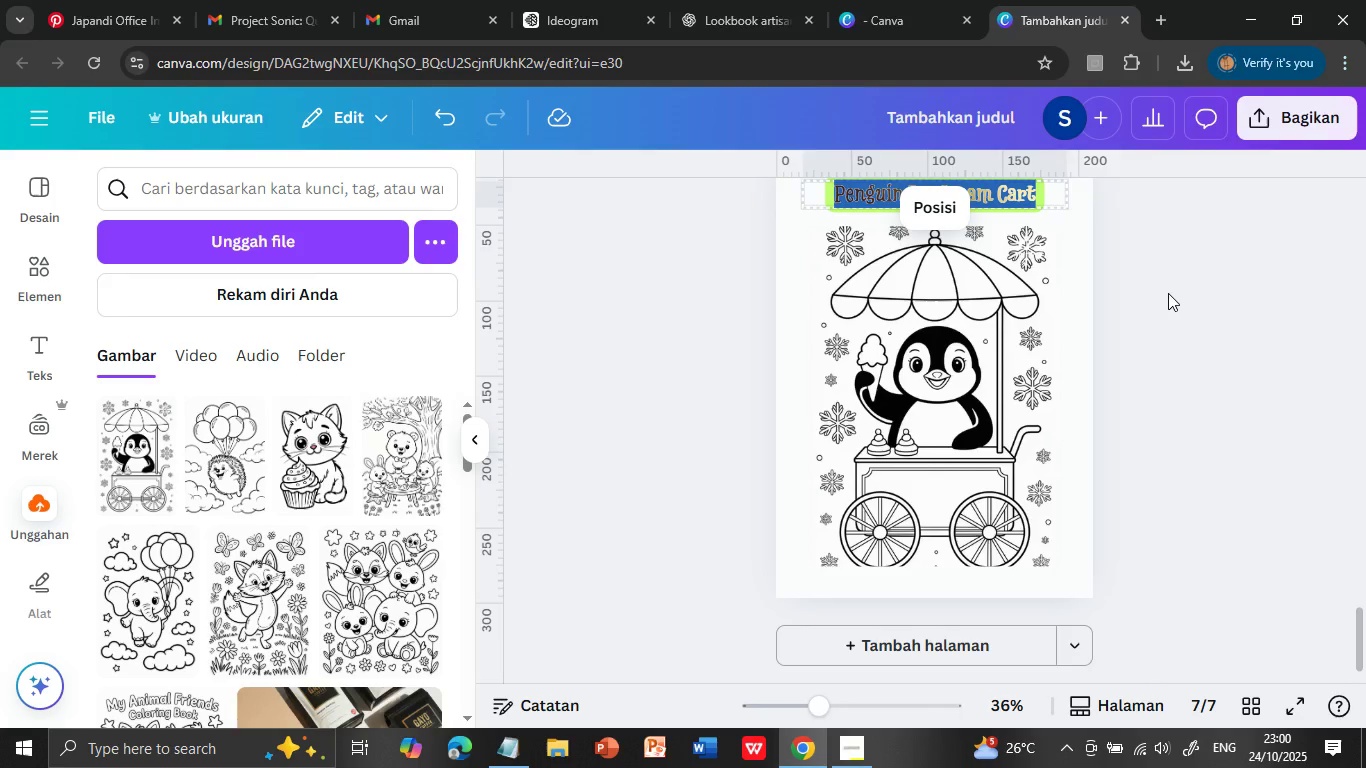 
left_click([938, 392])
 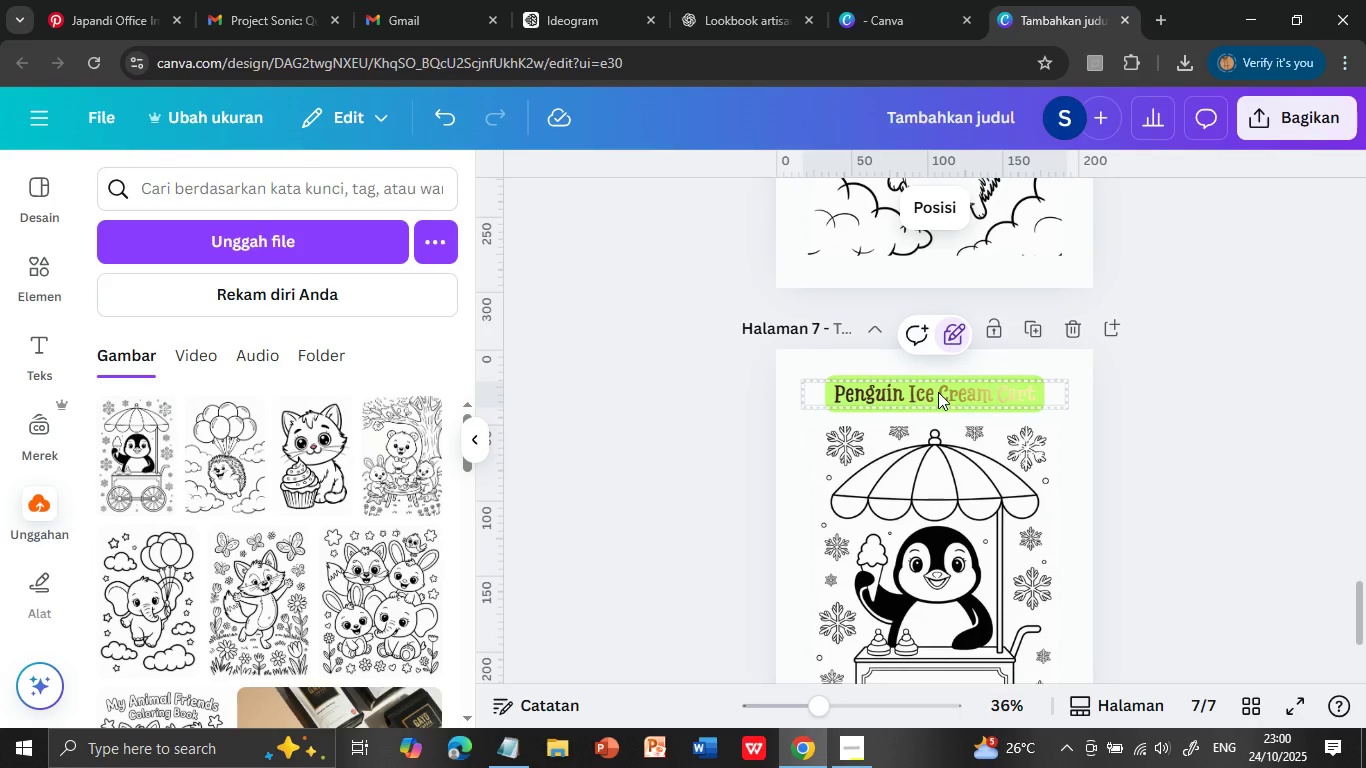 
double_click([938, 392])
 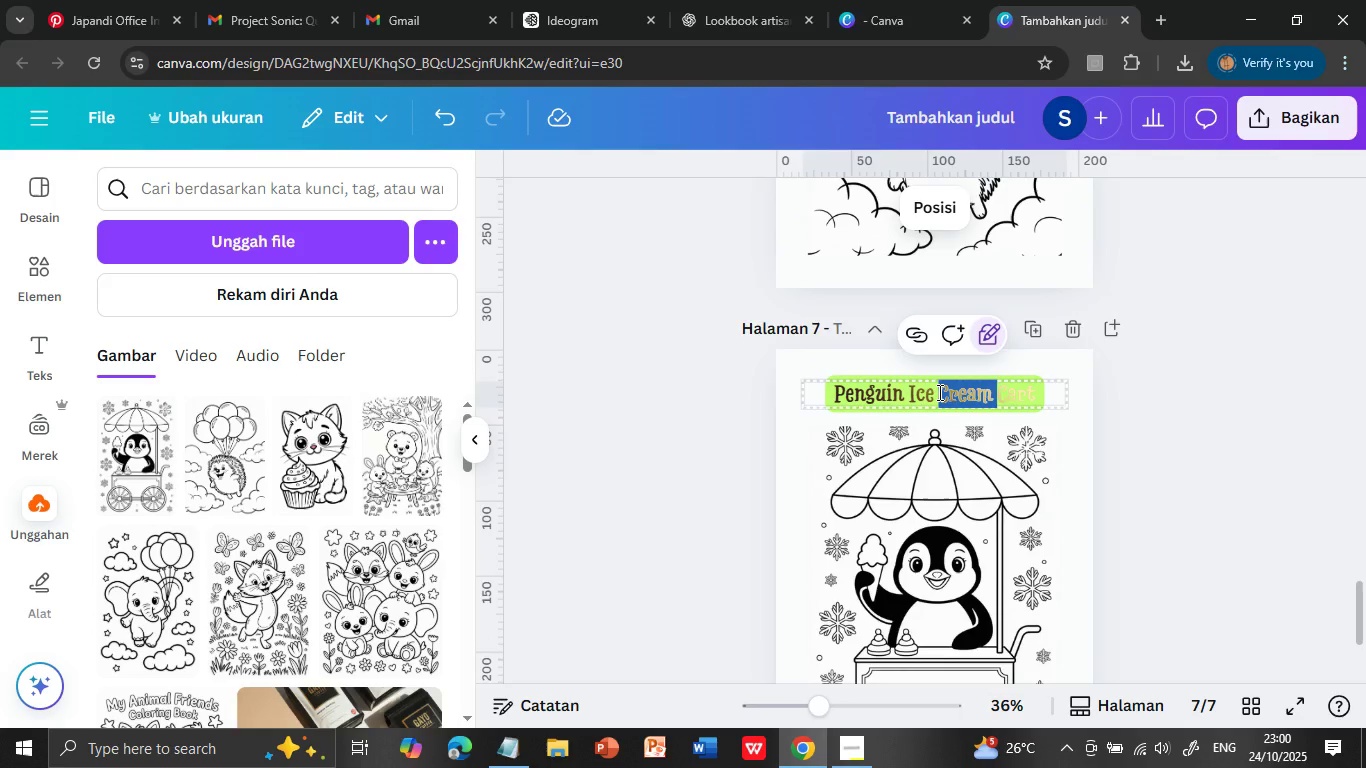 
triple_click([938, 392])
 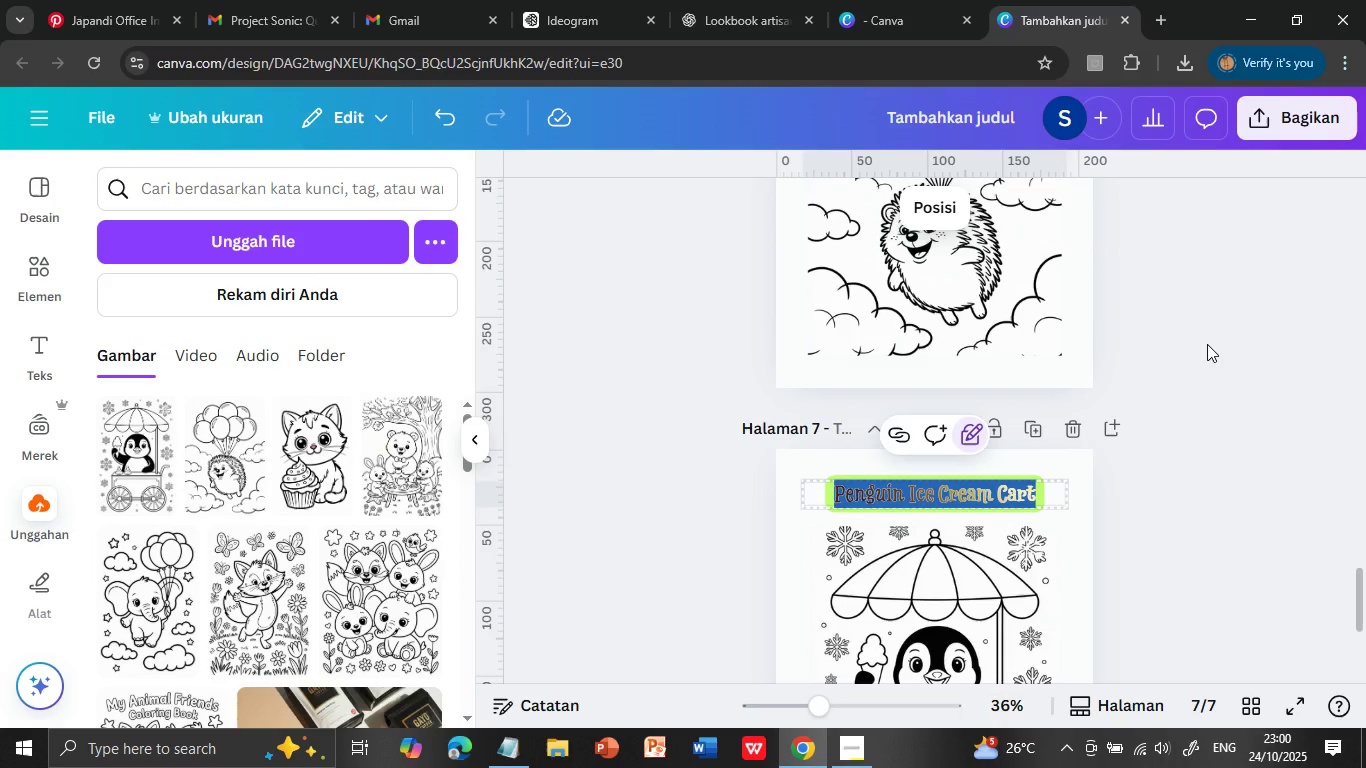 
scroll: coordinate [1202, 329], scroll_direction: down, amount: 2.0
 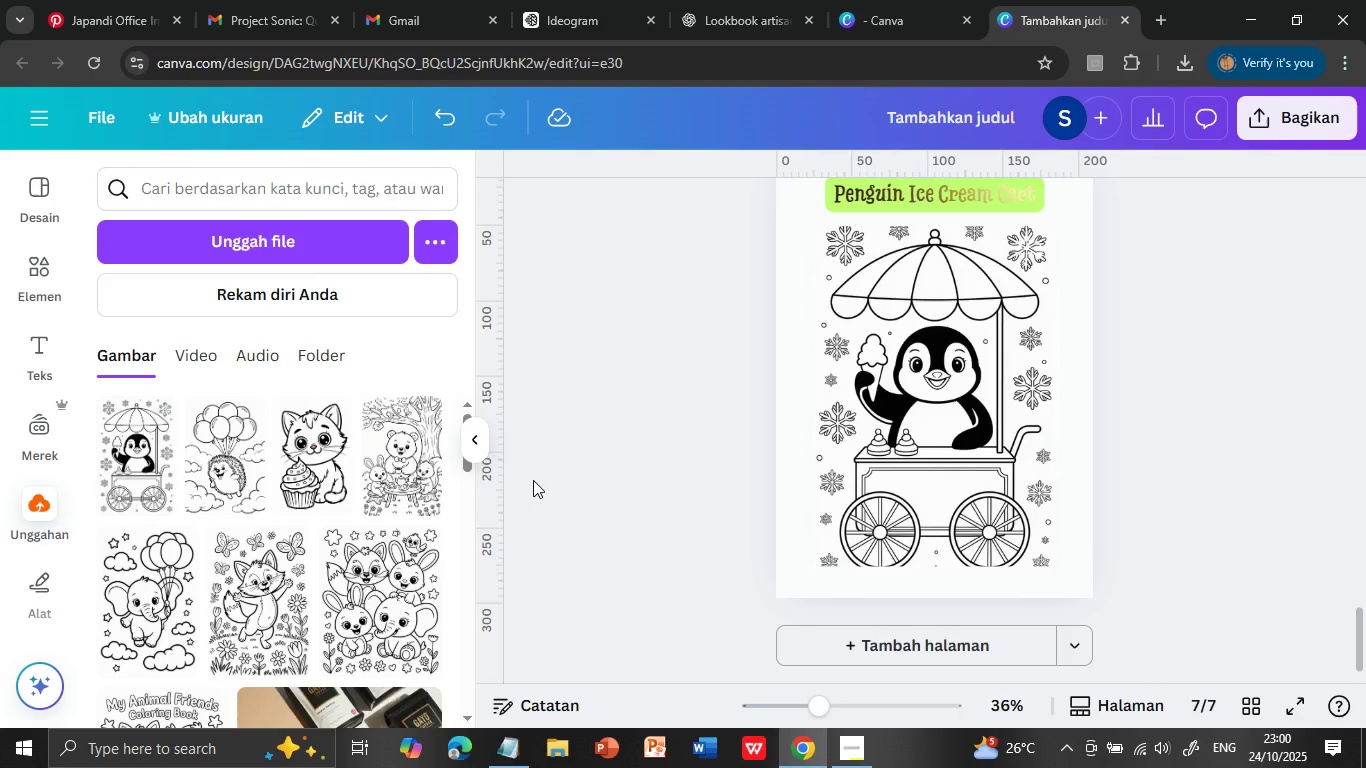 
scroll: coordinate [1204, 340], scroll_direction: up, amount: 3.0
 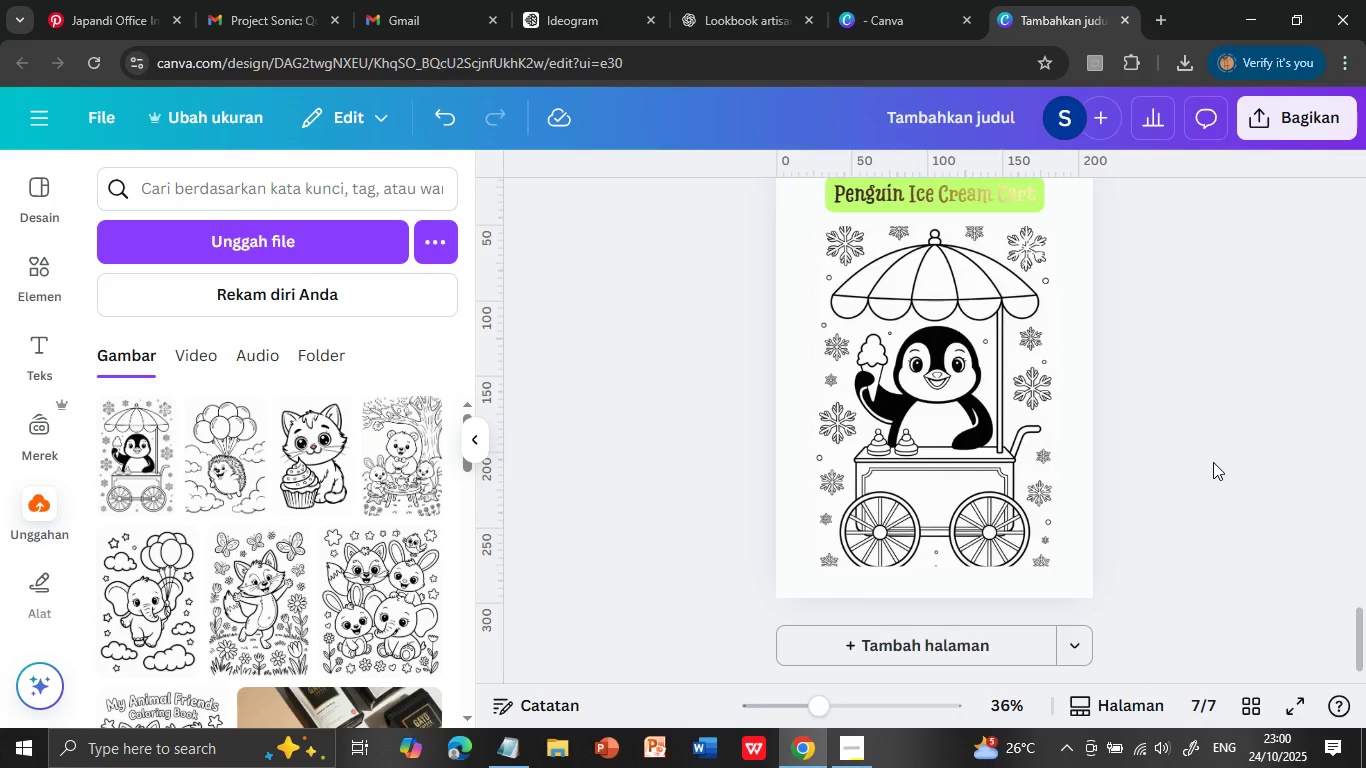 
scroll: coordinate [1208, 345], scroll_direction: down, amount: 3.0
 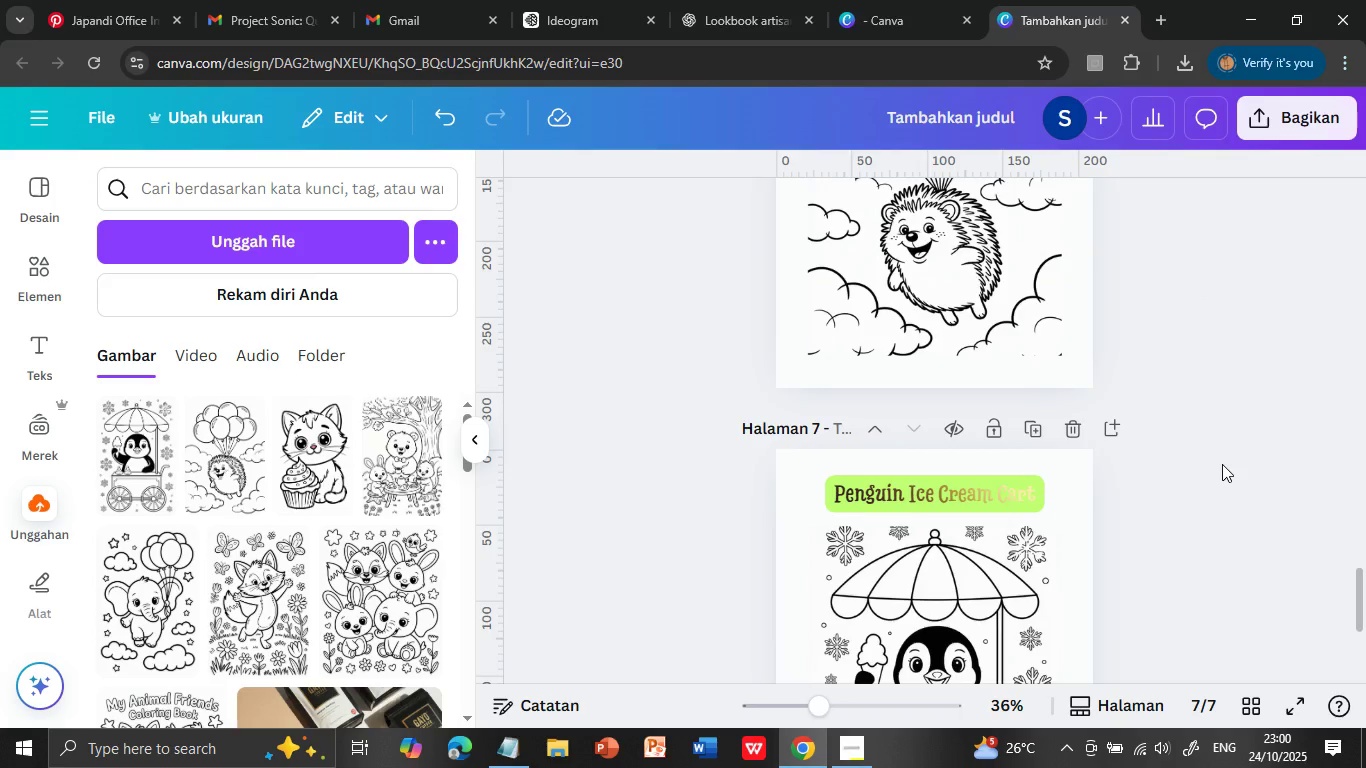 
left_click([1168, 293])
 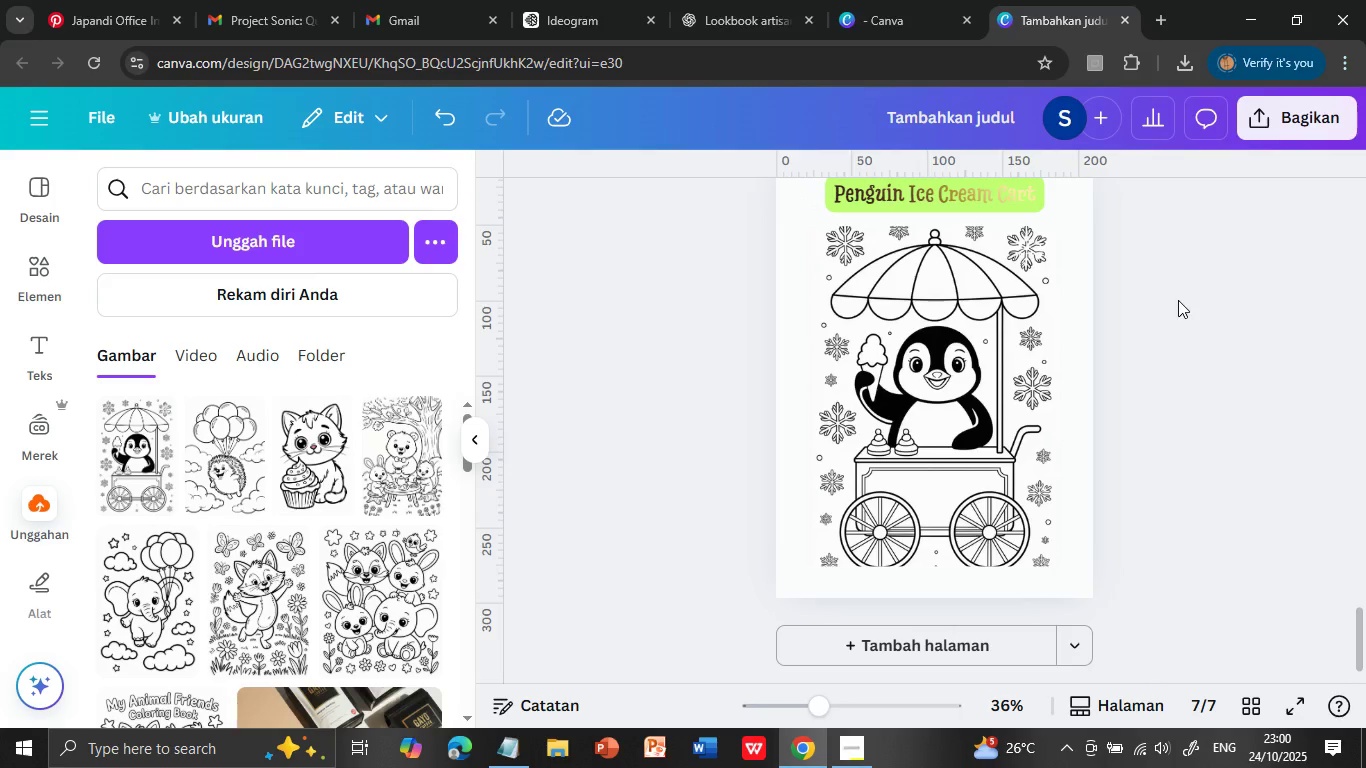 
double_click([1171, 296])
 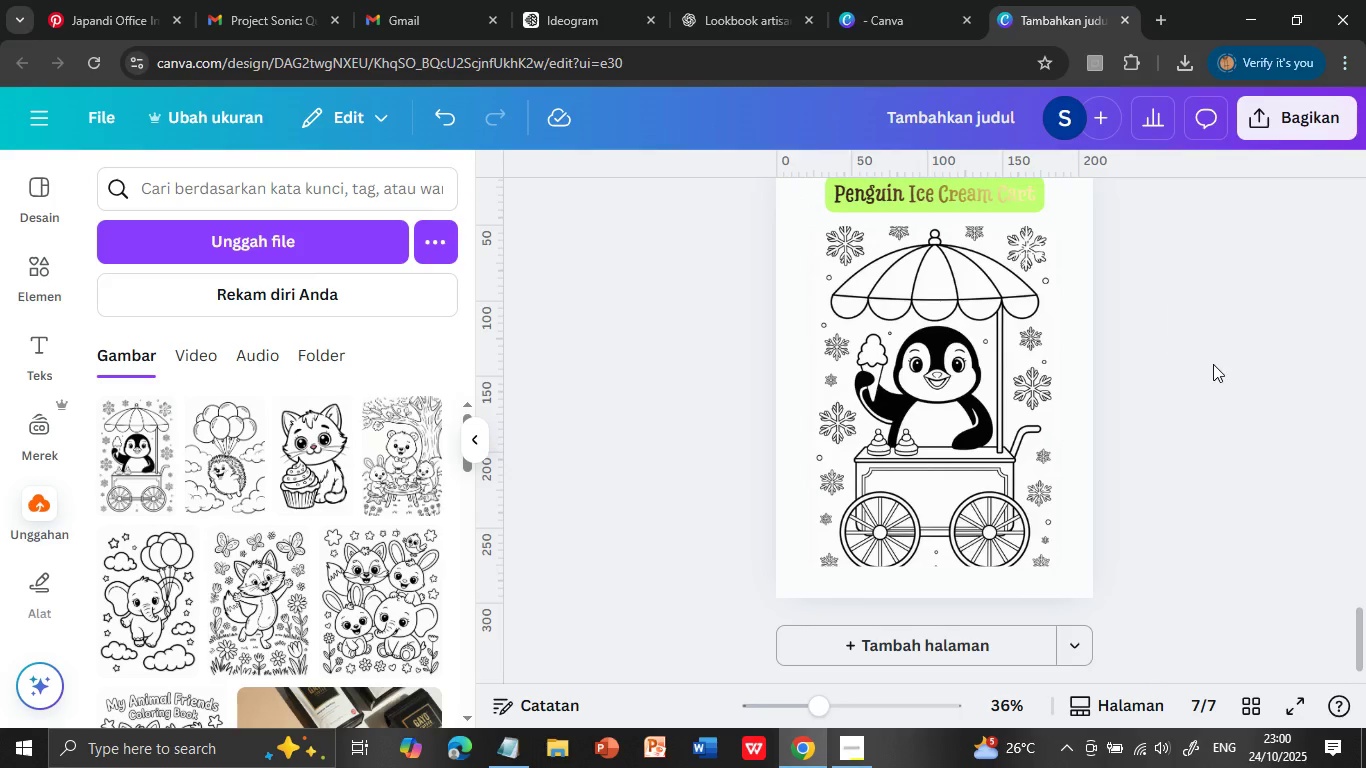 
left_click([1208, 358])
 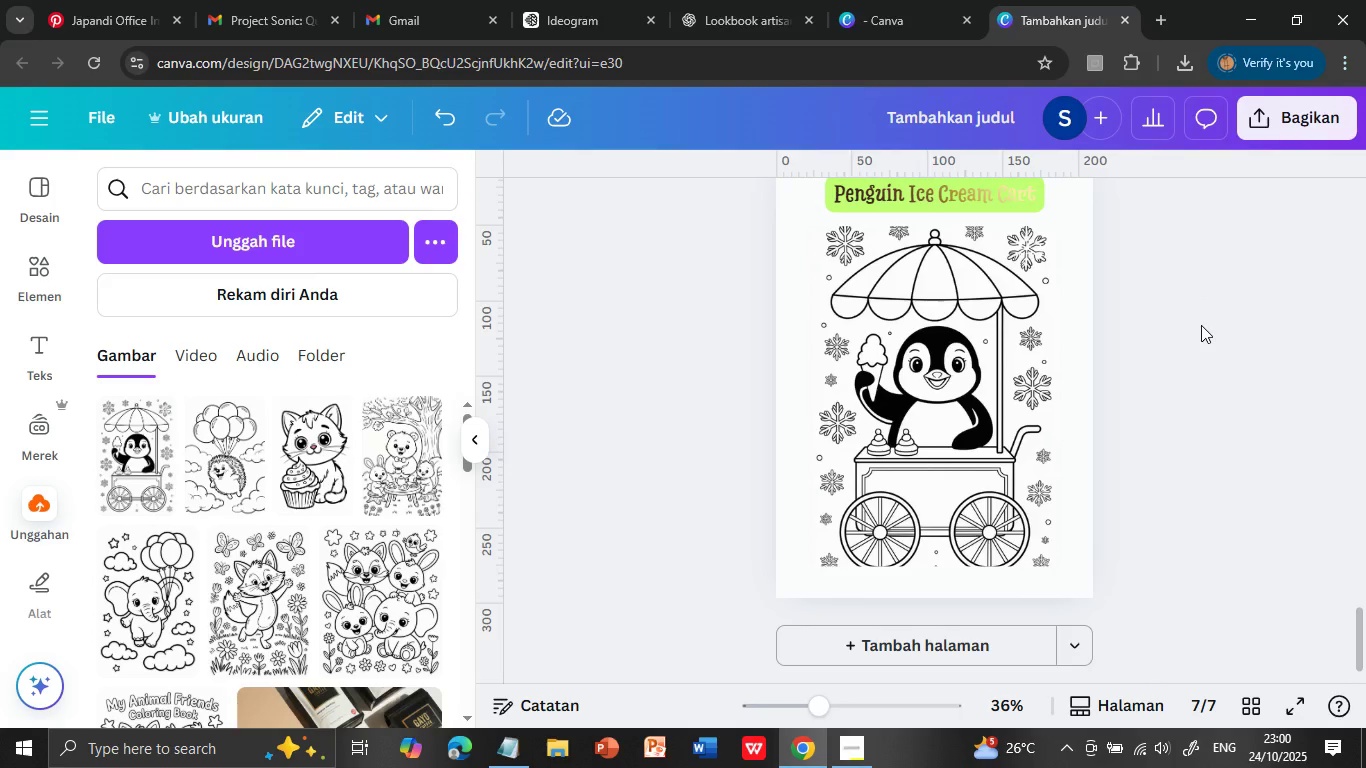 
left_click([1201, 325])
 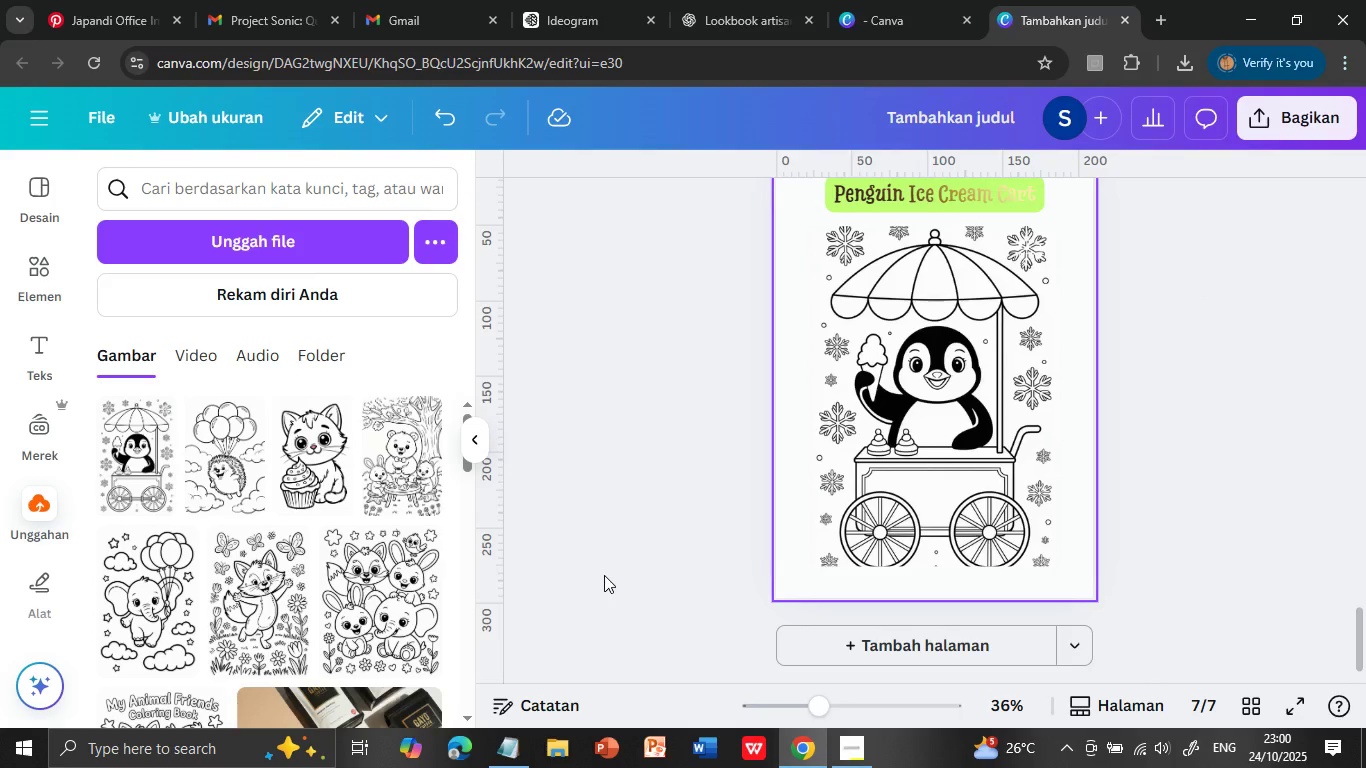 
left_click([533, 480])
 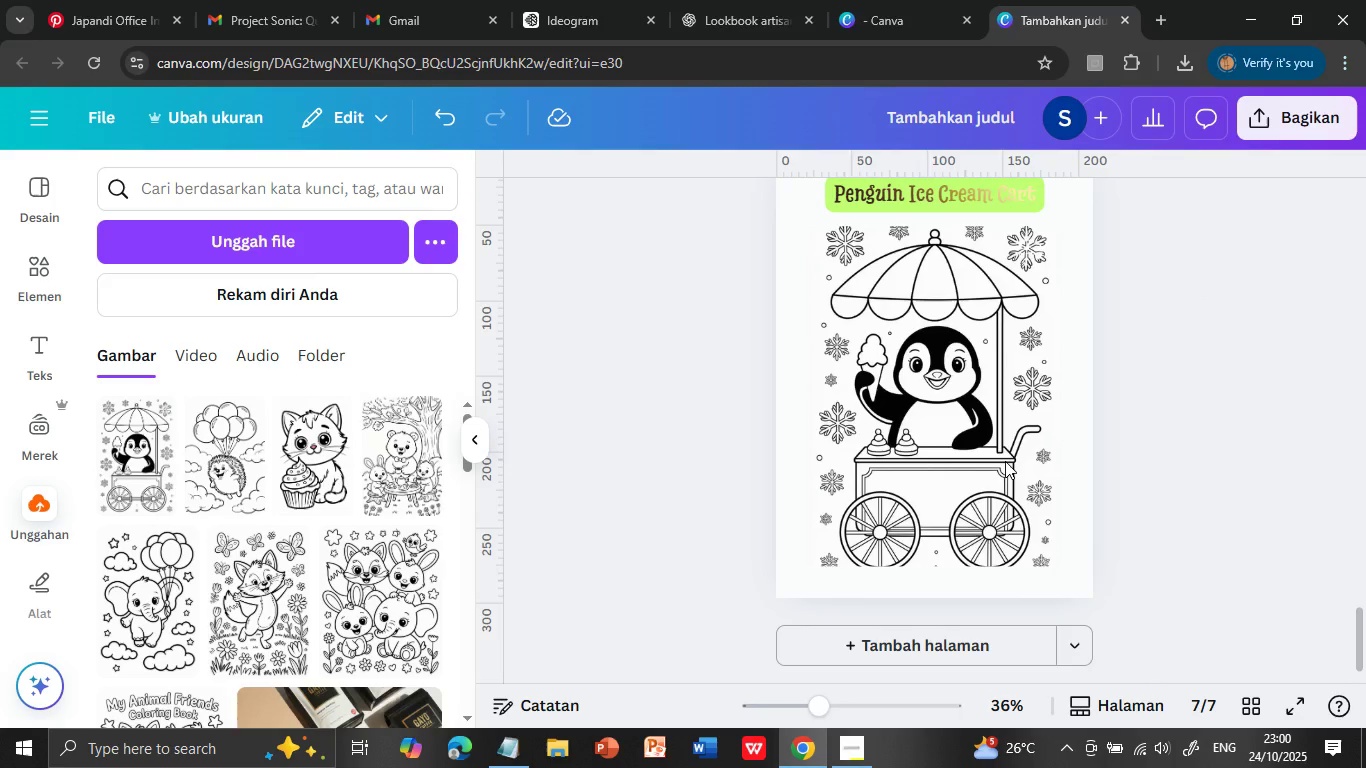 
left_click([1222, 464])
 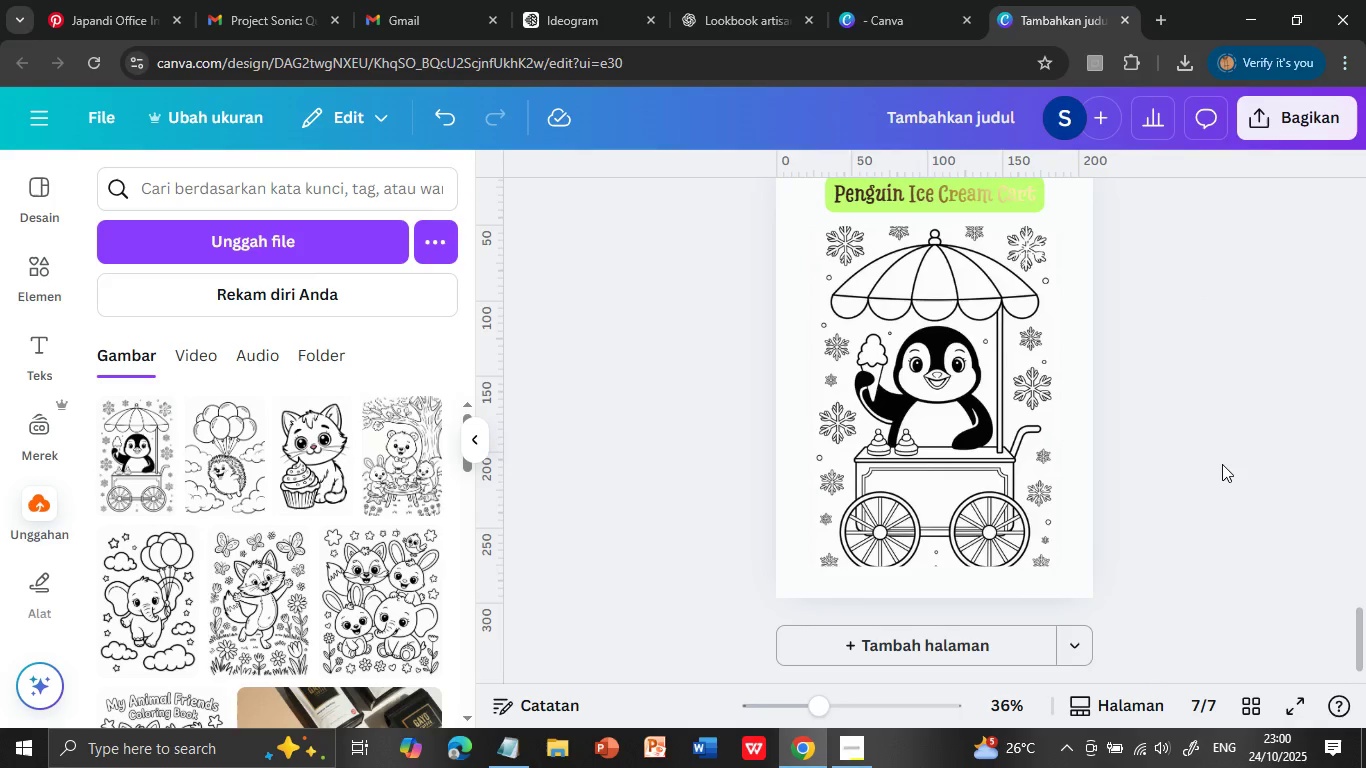 
scroll: coordinate [1222, 464], scroll_direction: up, amount: 3.0
 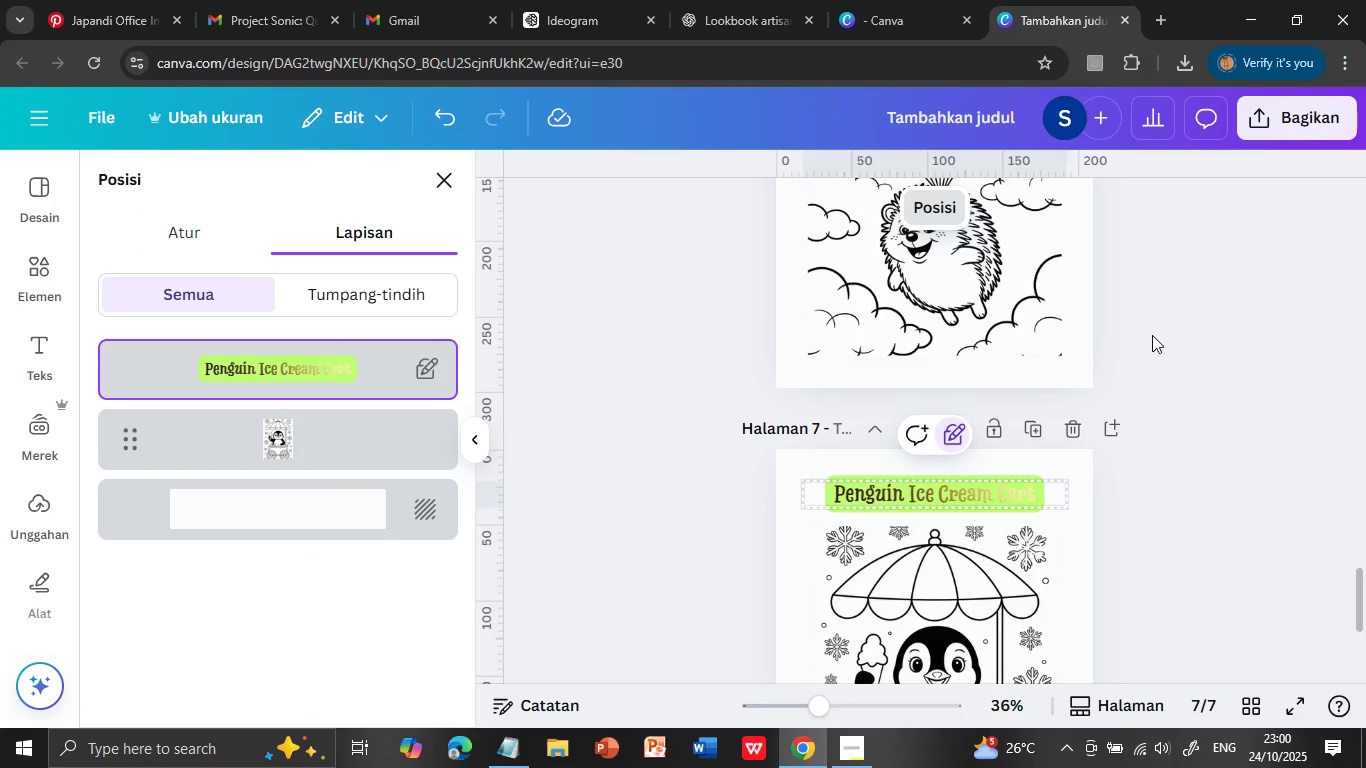 
left_click([957, 492])
 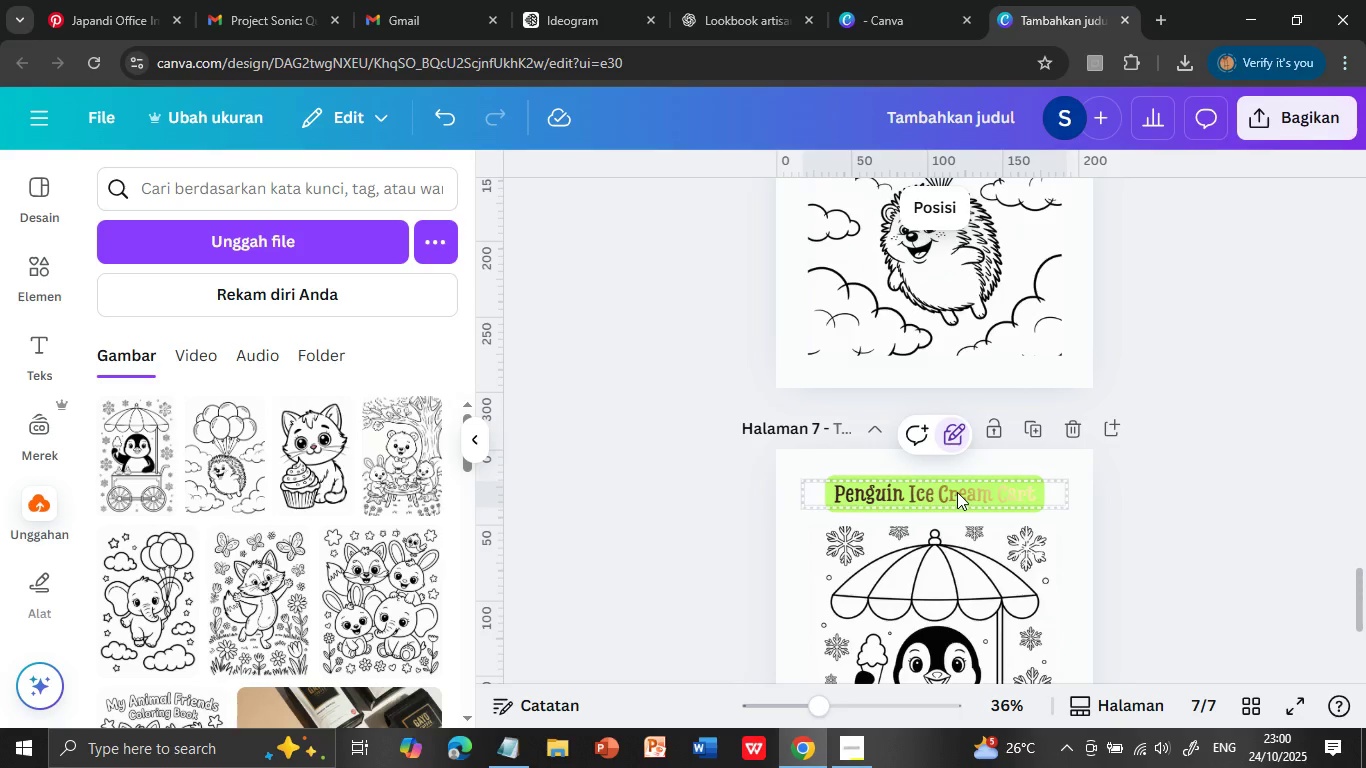 
left_click([943, 212])
 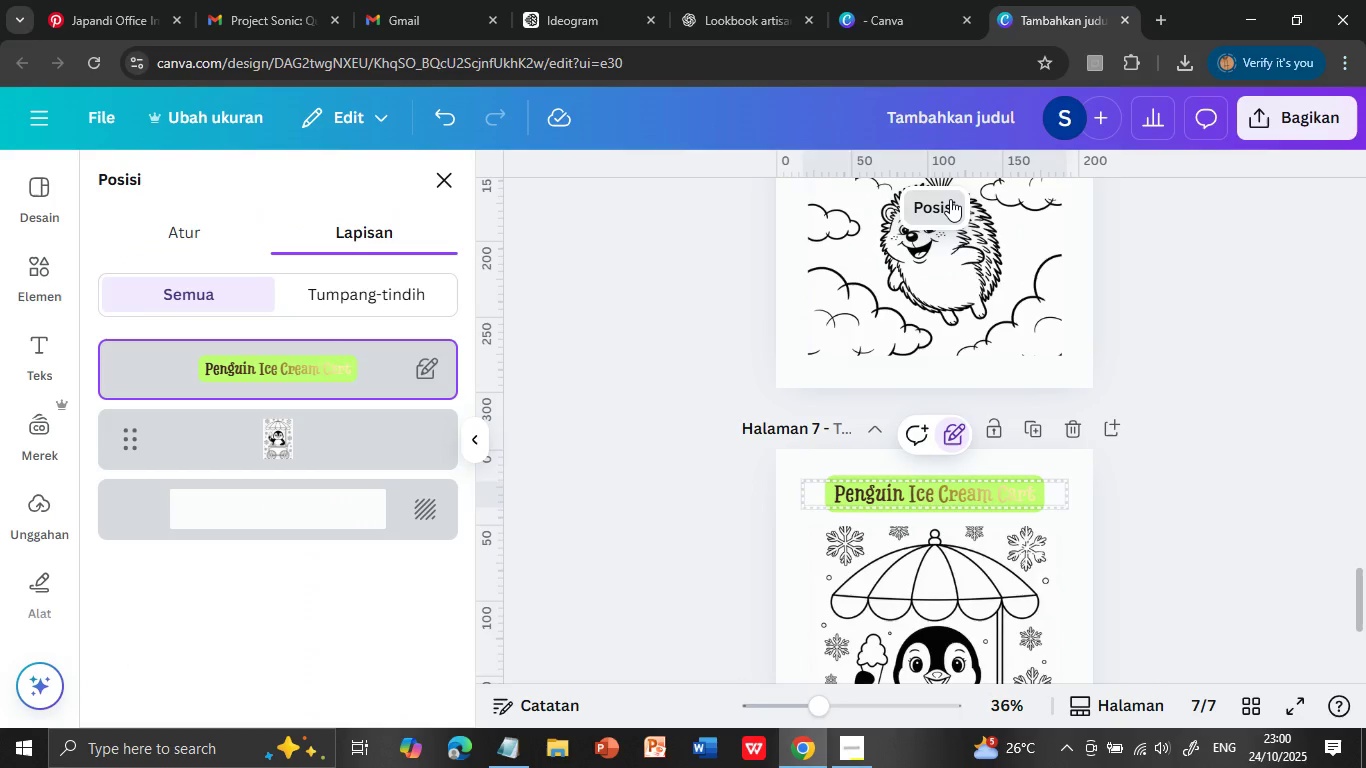 
left_click([1159, 394])
 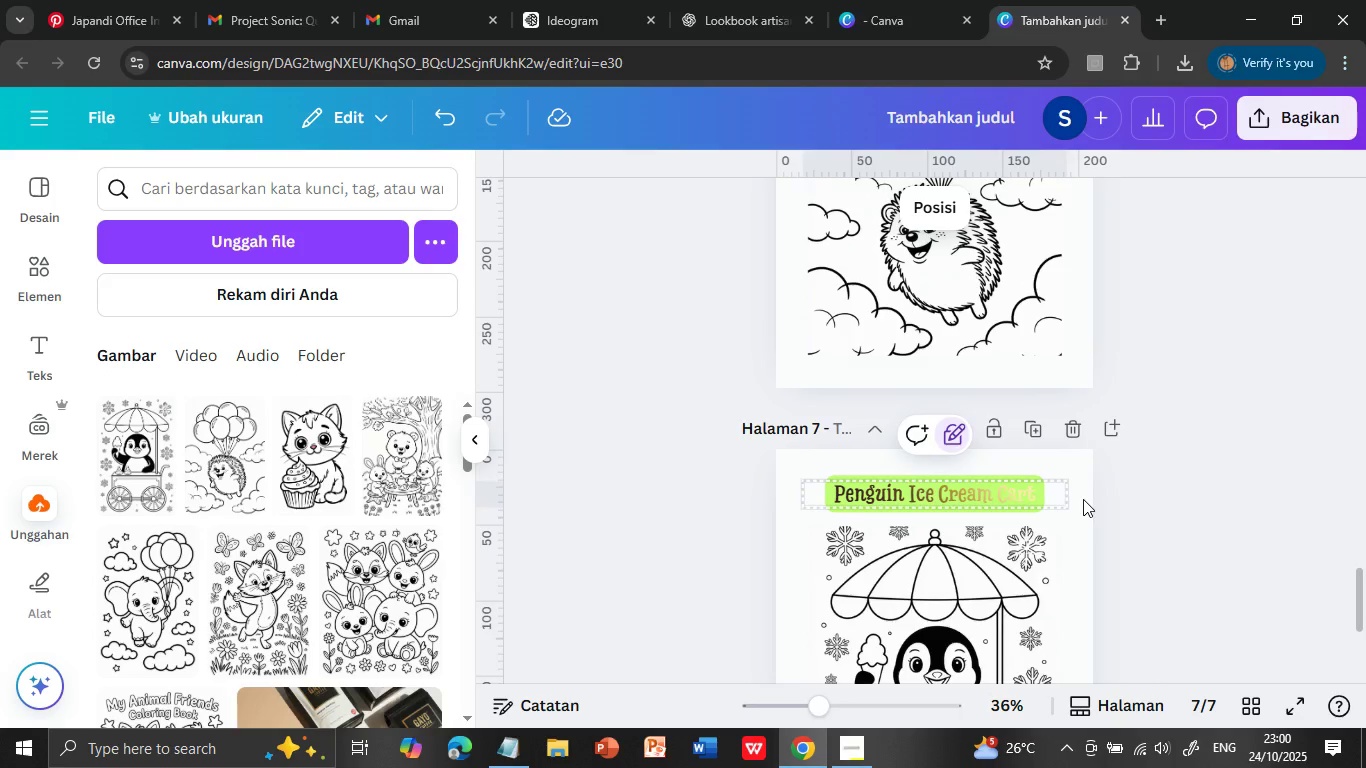 
left_click([440, 113])
 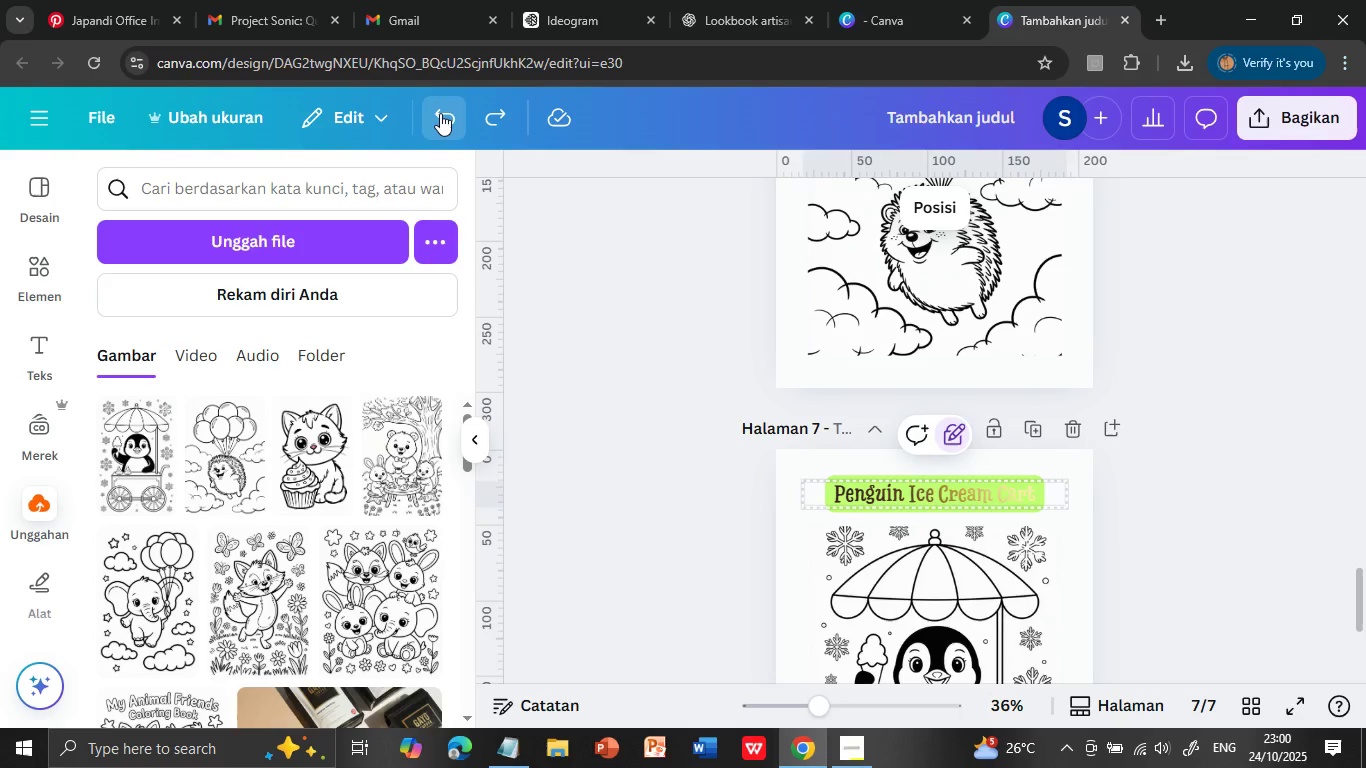 
left_click([440, 113])
 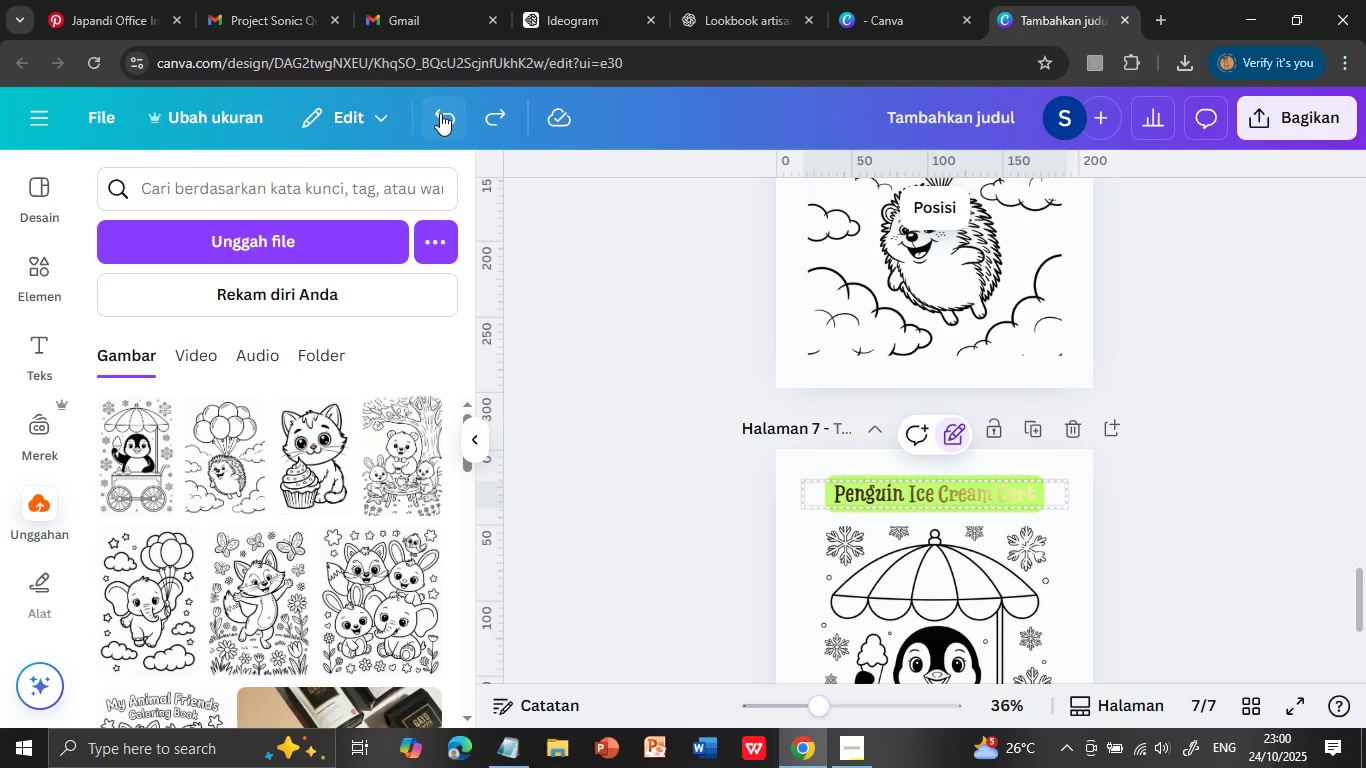 
left_click([440, 113])
 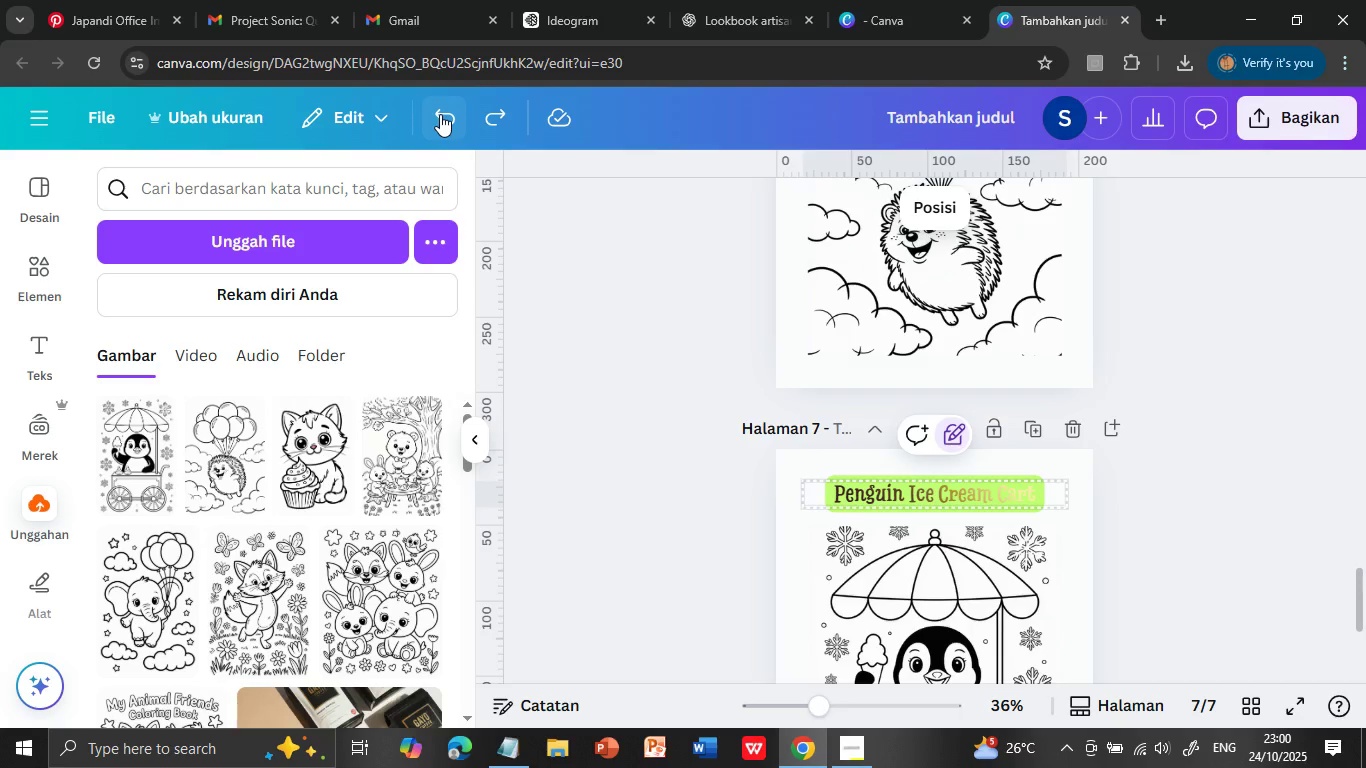 
left_click([440, 114])
 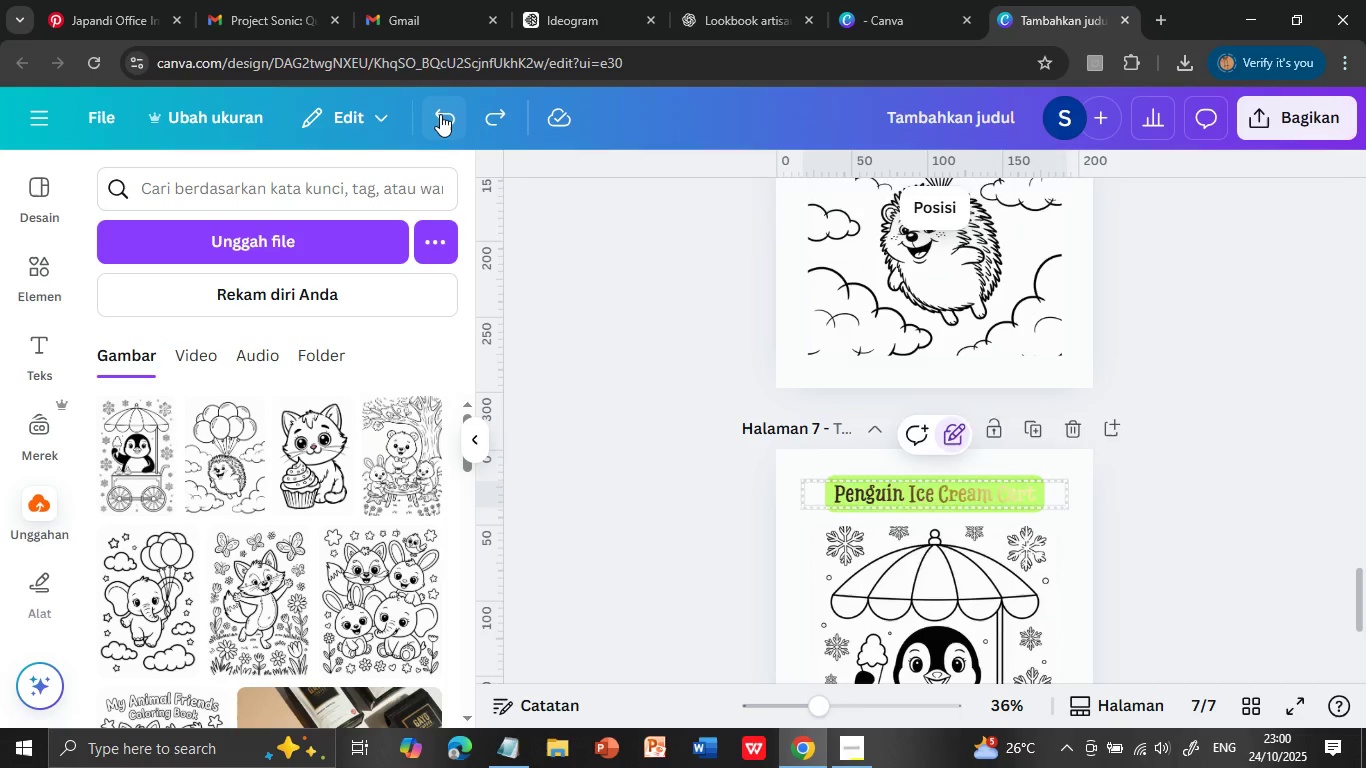 
double_click([440, 114])
 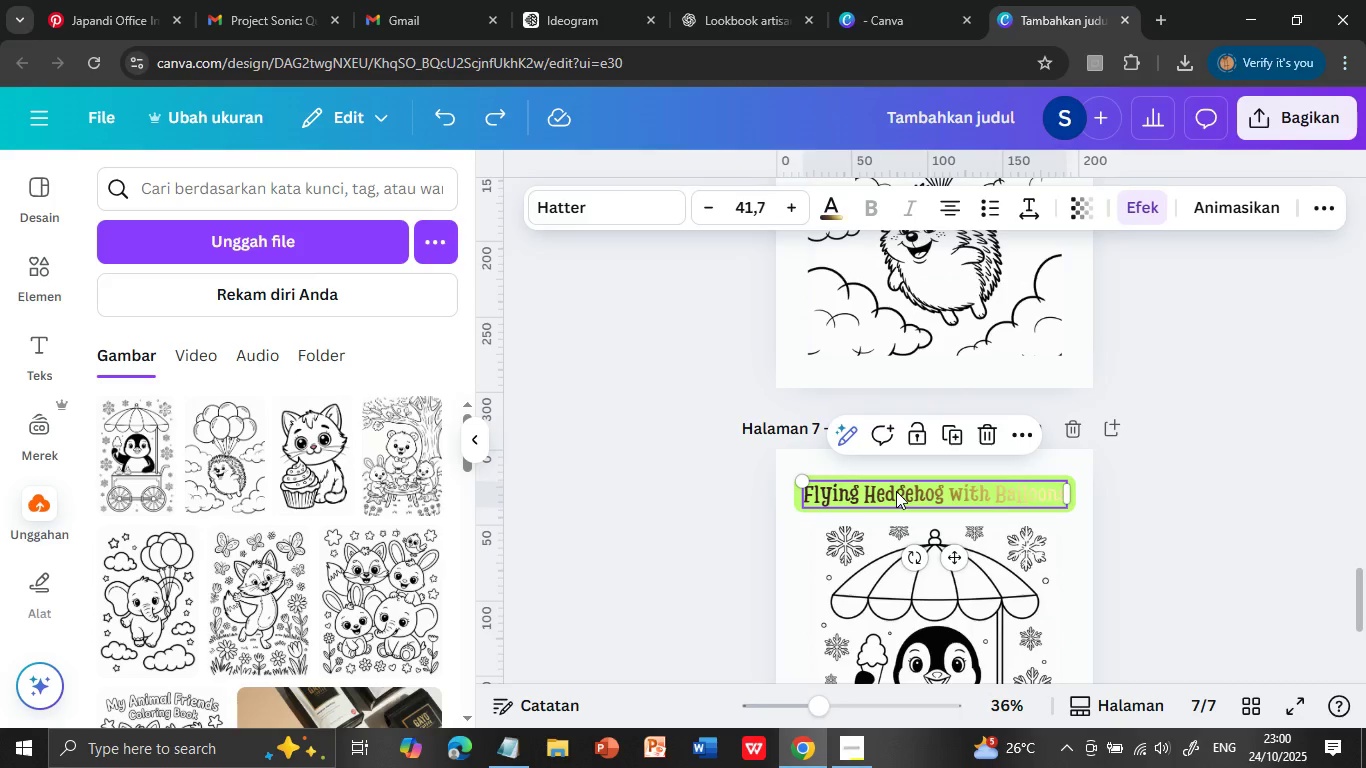 
left_click([896, 491])
 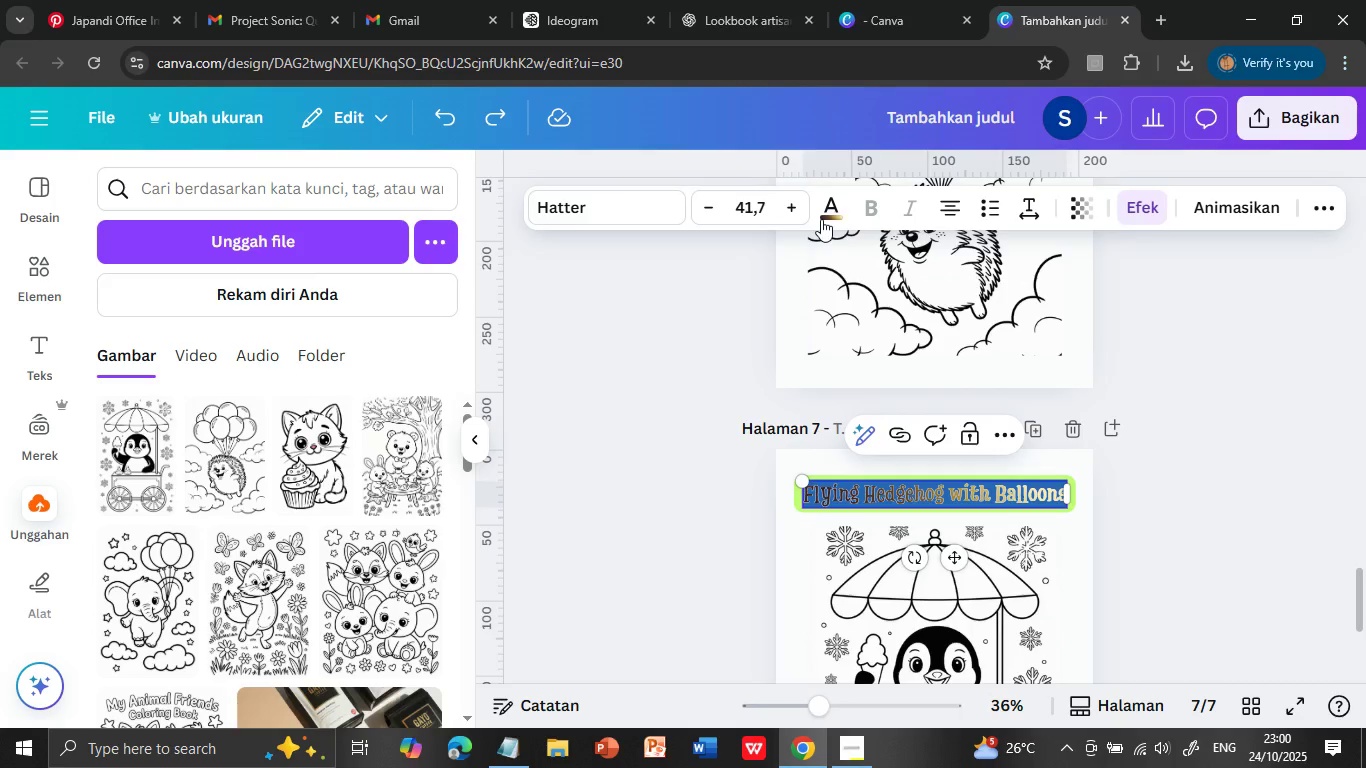 
left_click([831, 206])
 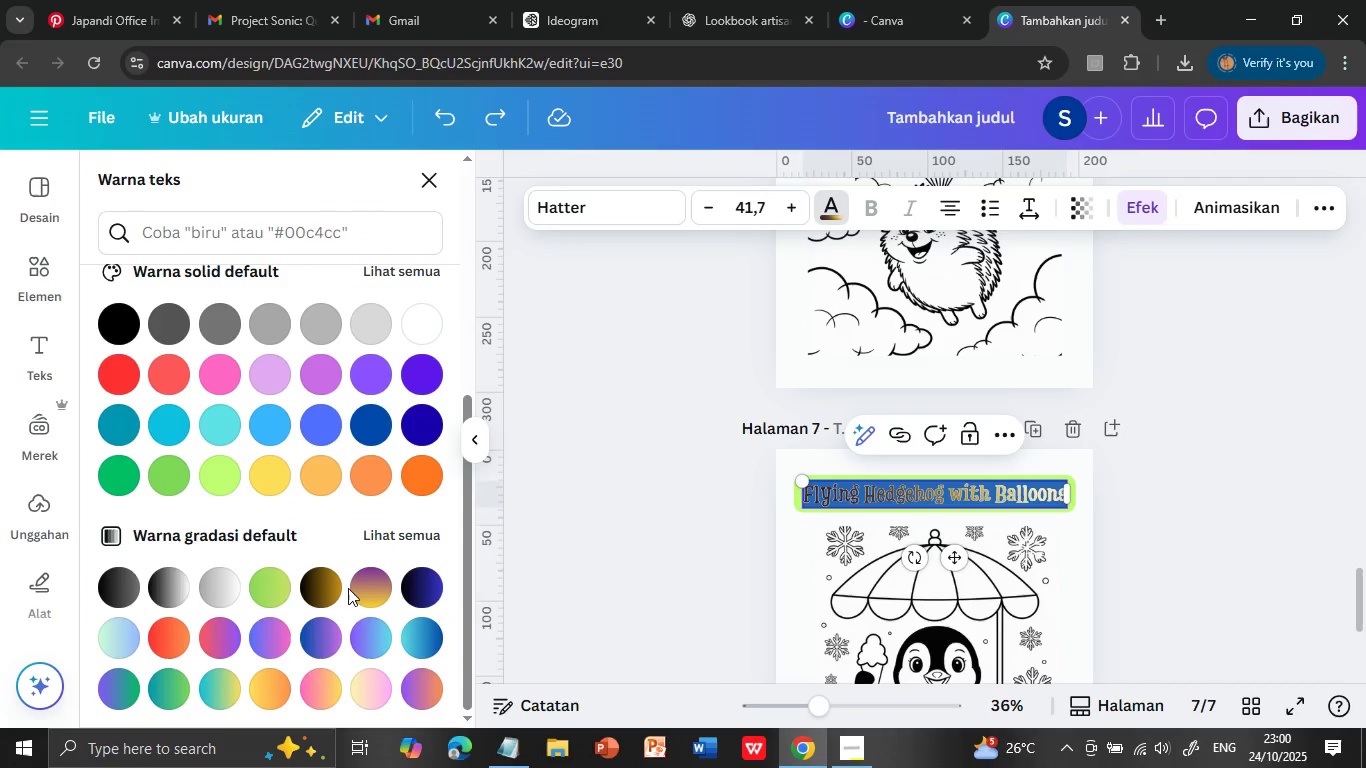 
scroll: coordinate [350, 588], scroll_direction: down, amount: 8.0
 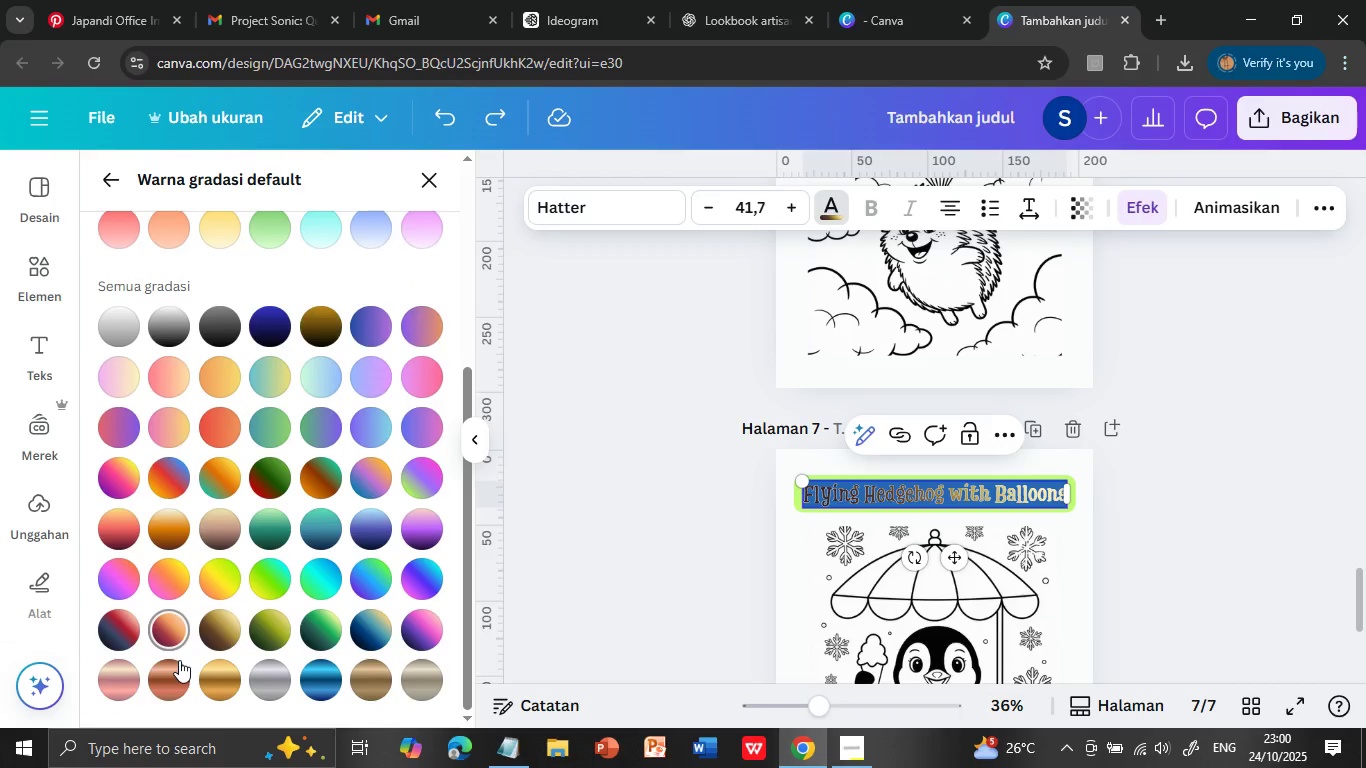 
left_click([413, 536])
 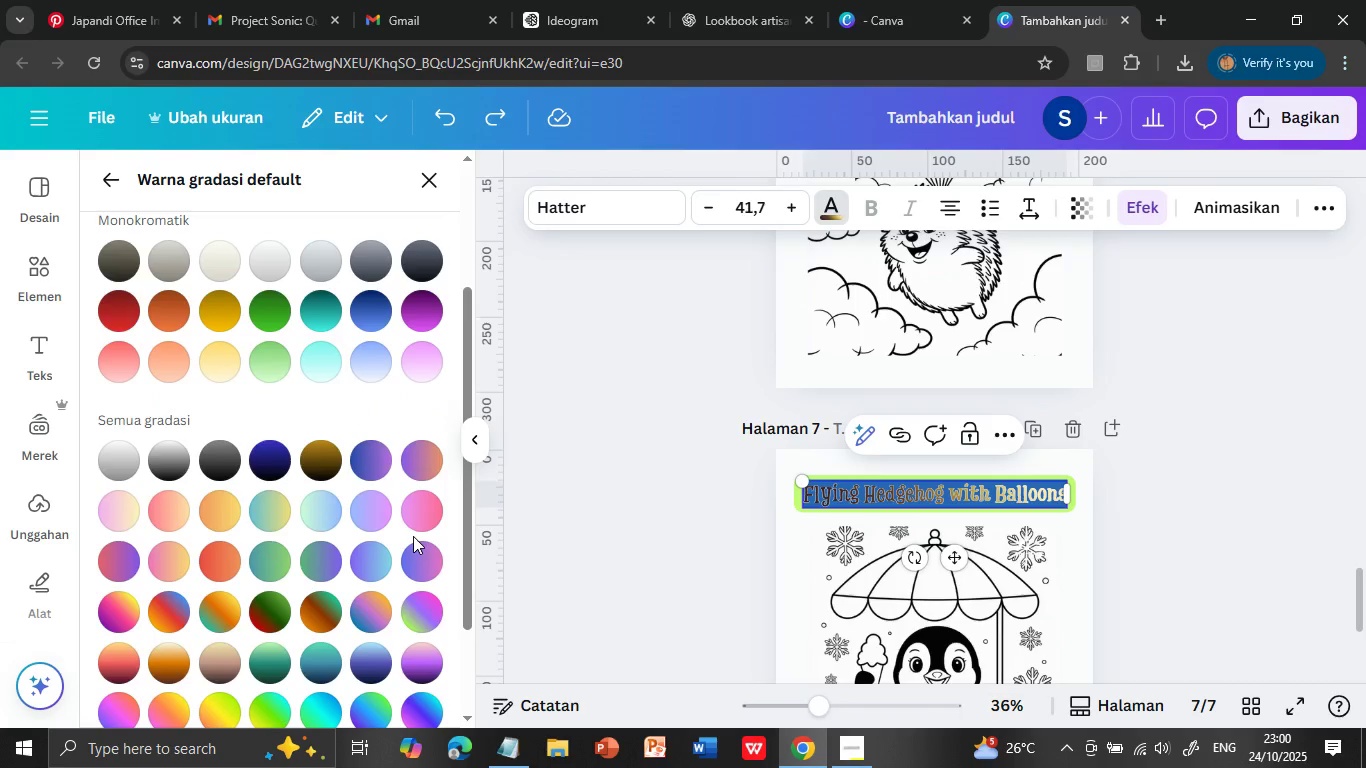 
scroll: coordinate [352, 631], scroll_direction: down, amount: 6.0
 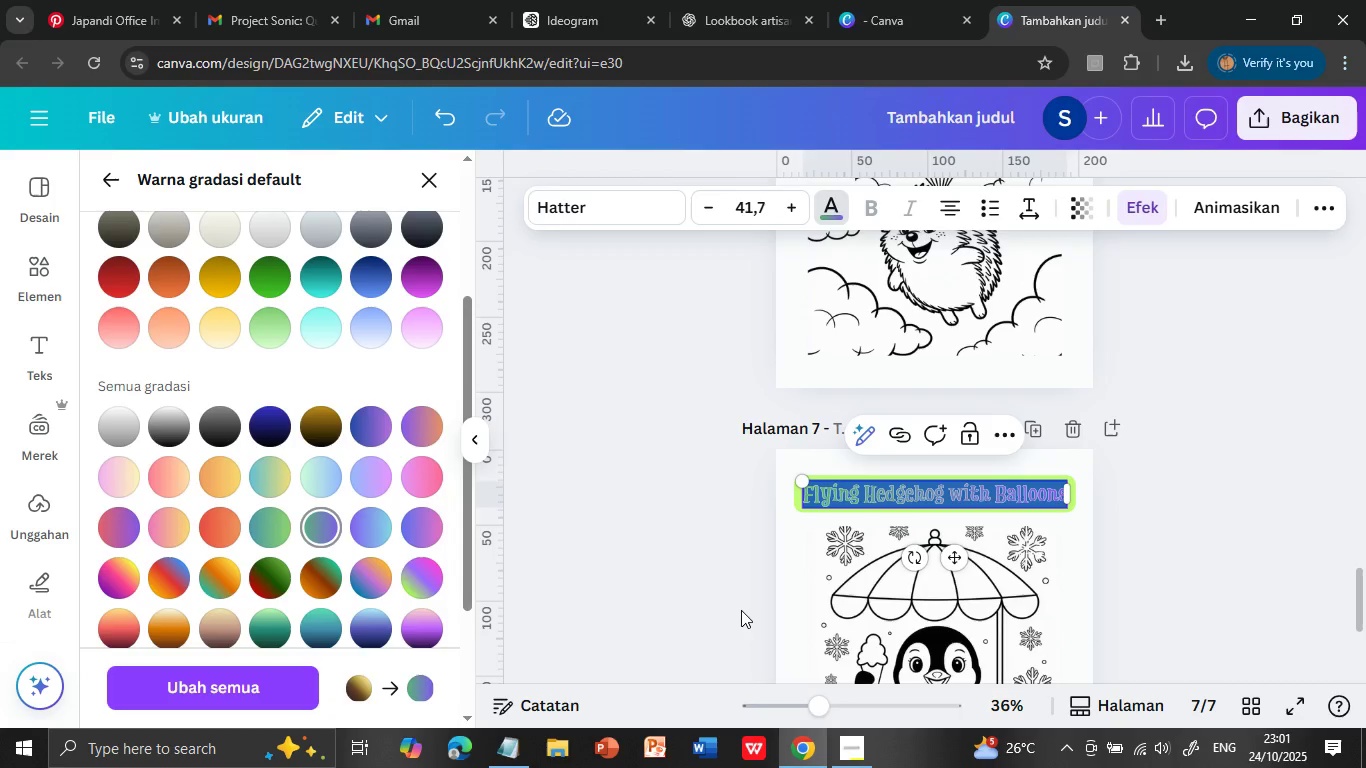 
scroll: coordinate [352, 631], scroll_direction: up, amount: 1.0
 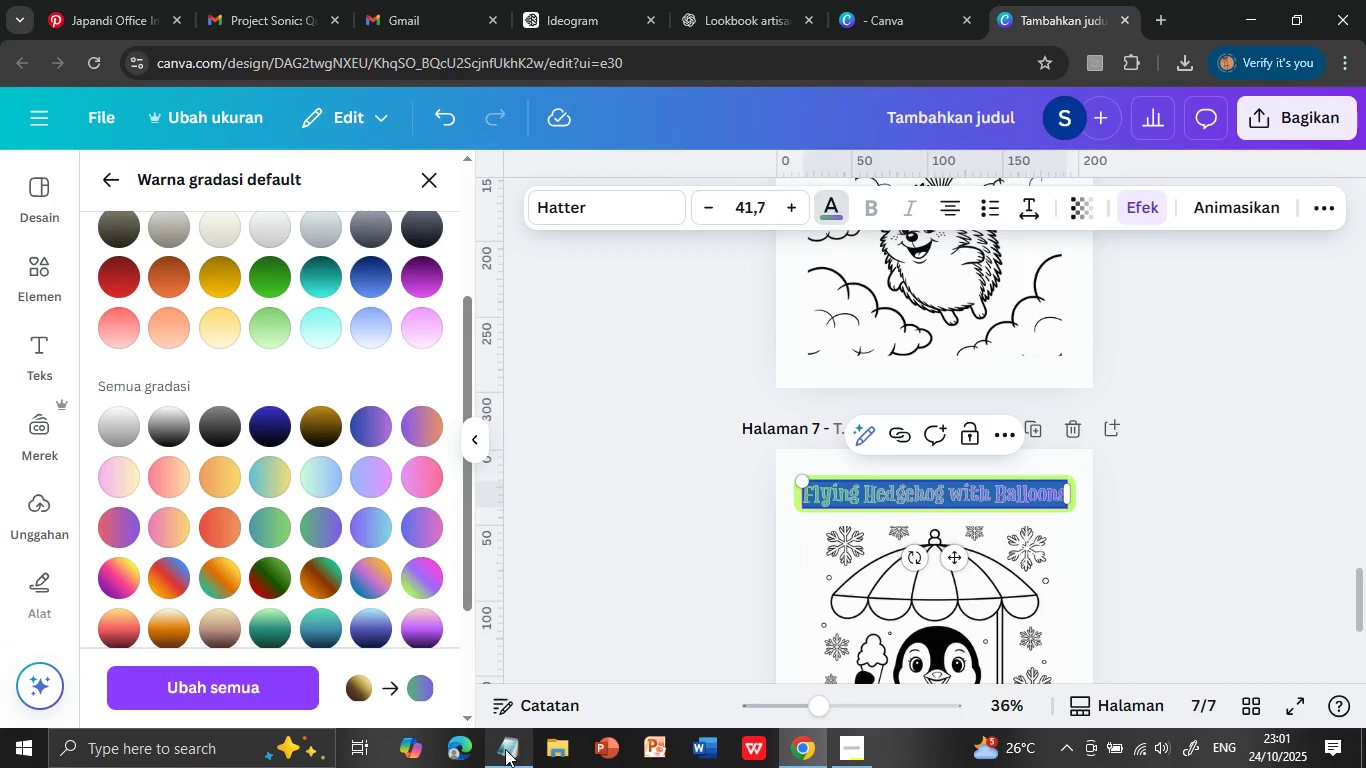 
mouse_move([349, 526])
 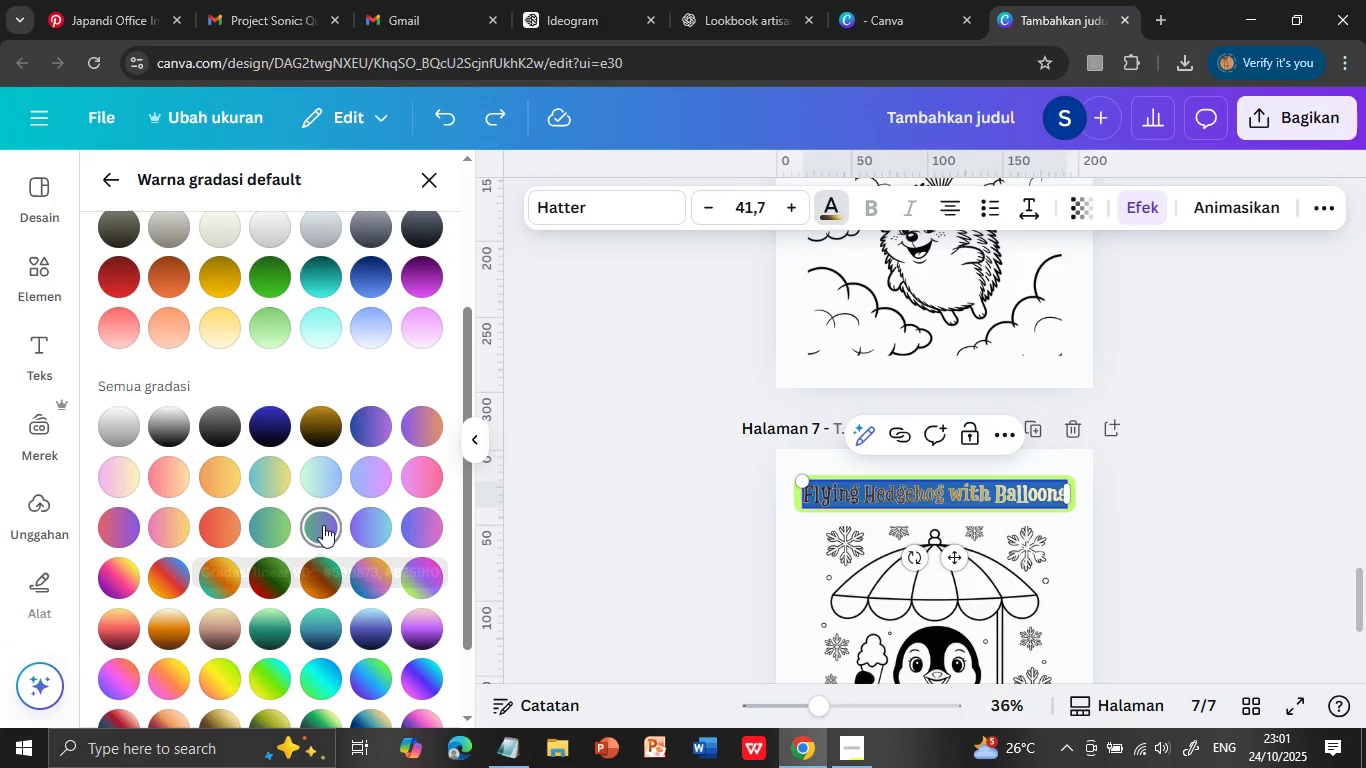 
left_click([323, 525])
 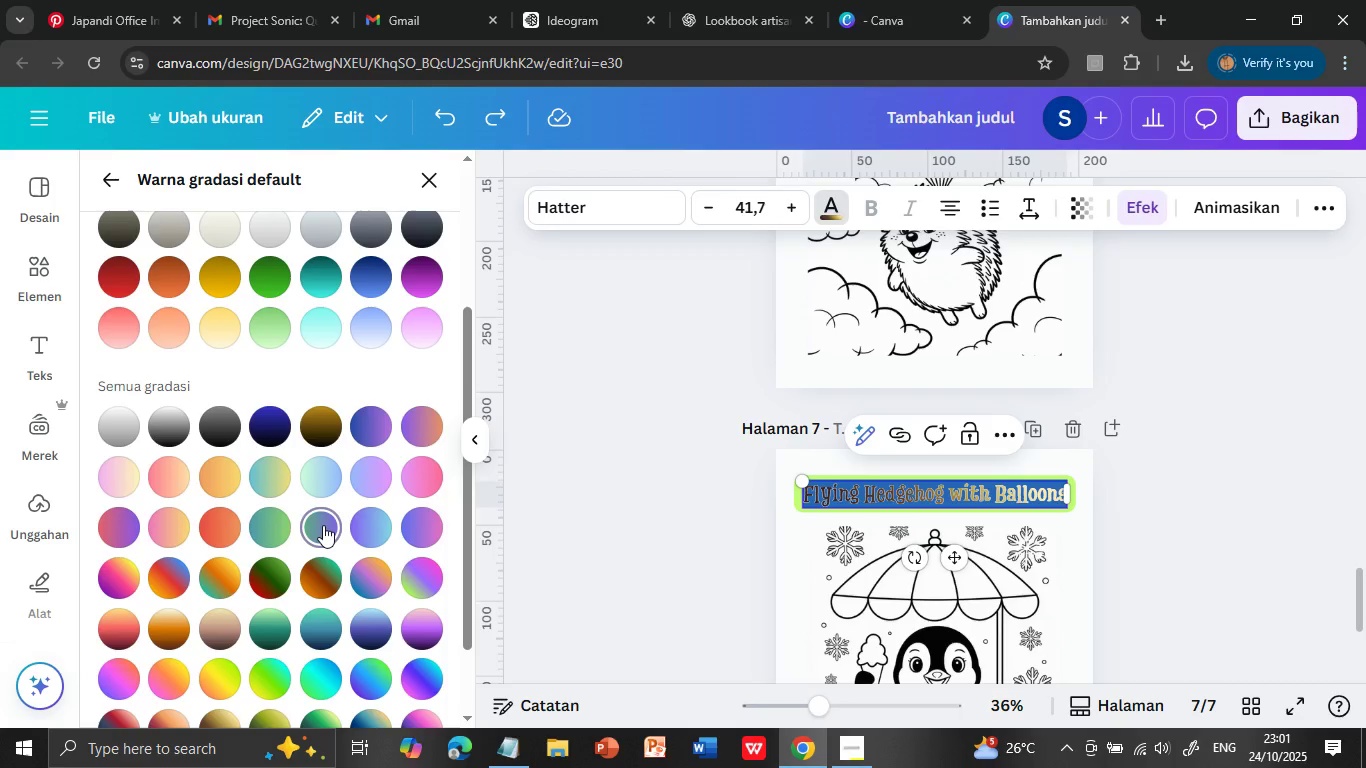 
left_click([505, 749])
 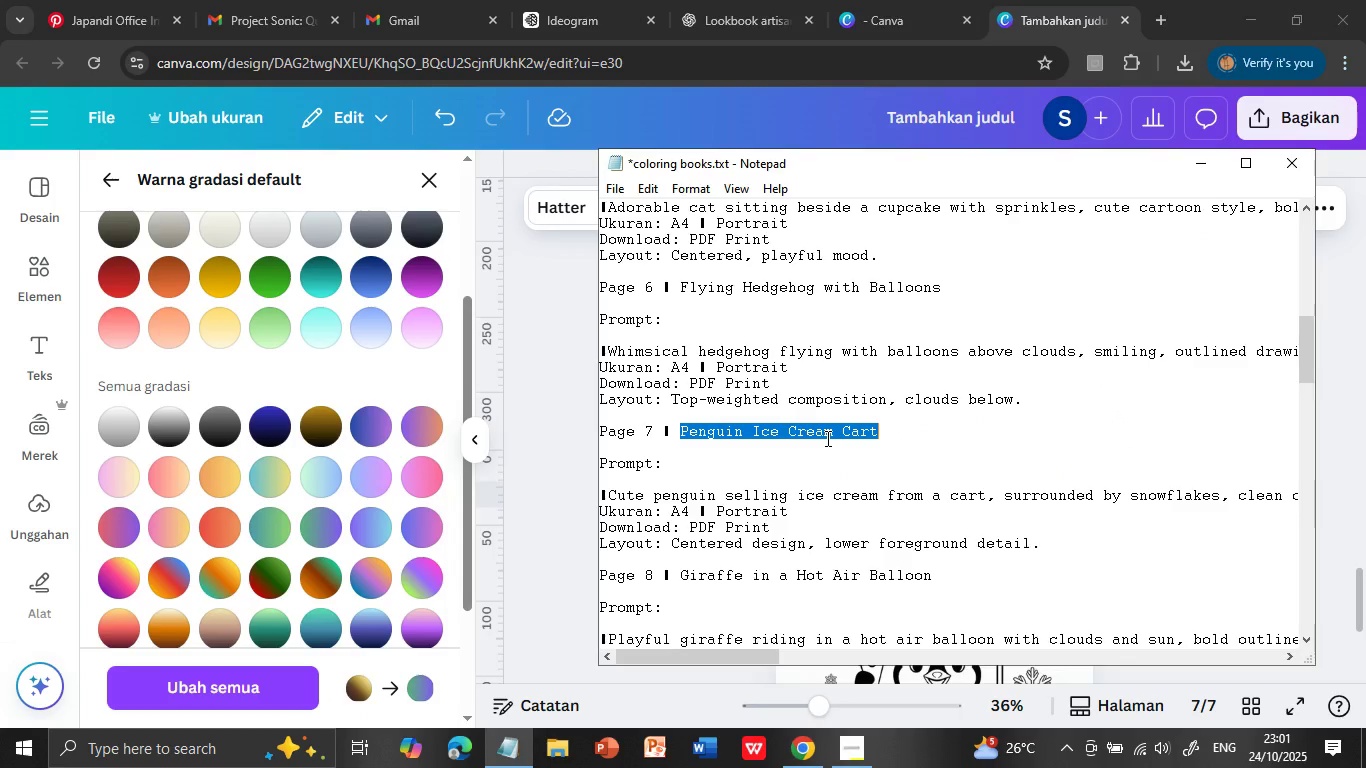 
key(Control+C)
 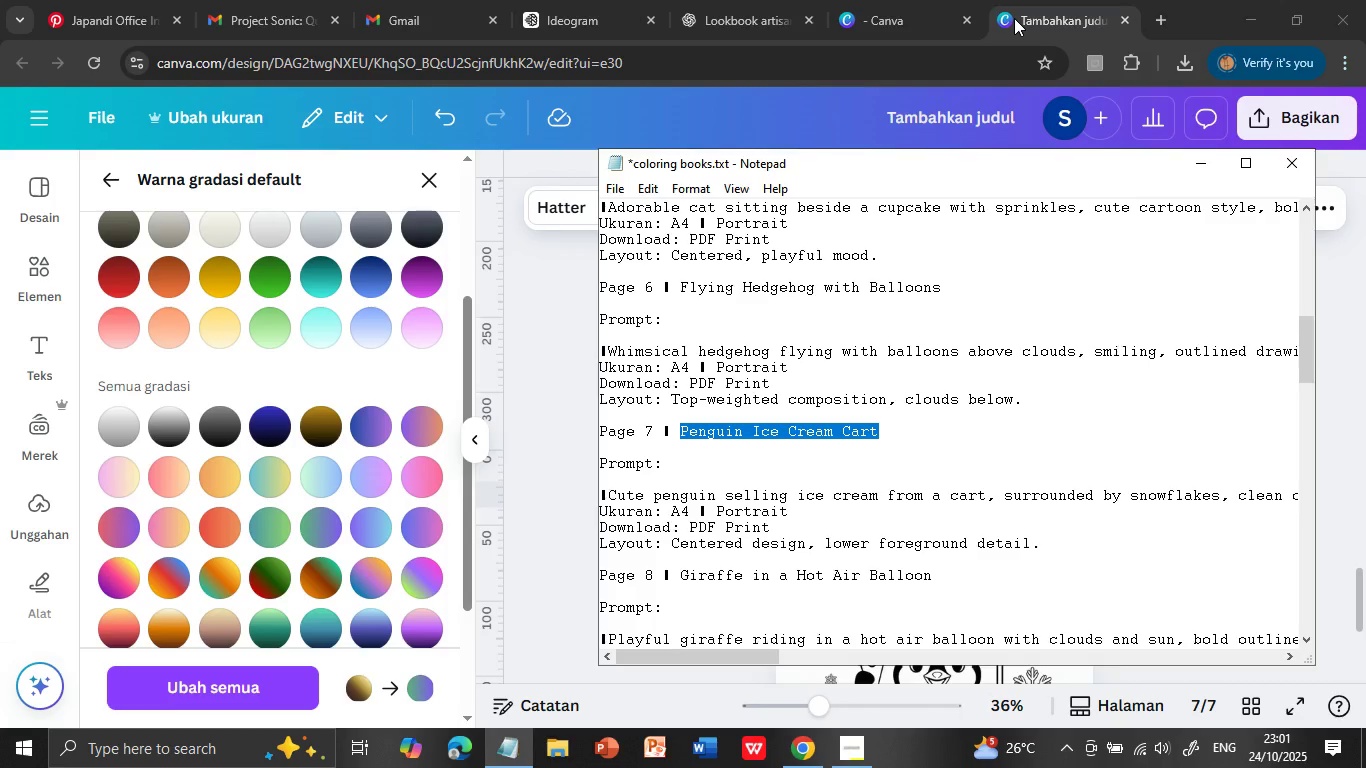 
left_click([1015, 18])
 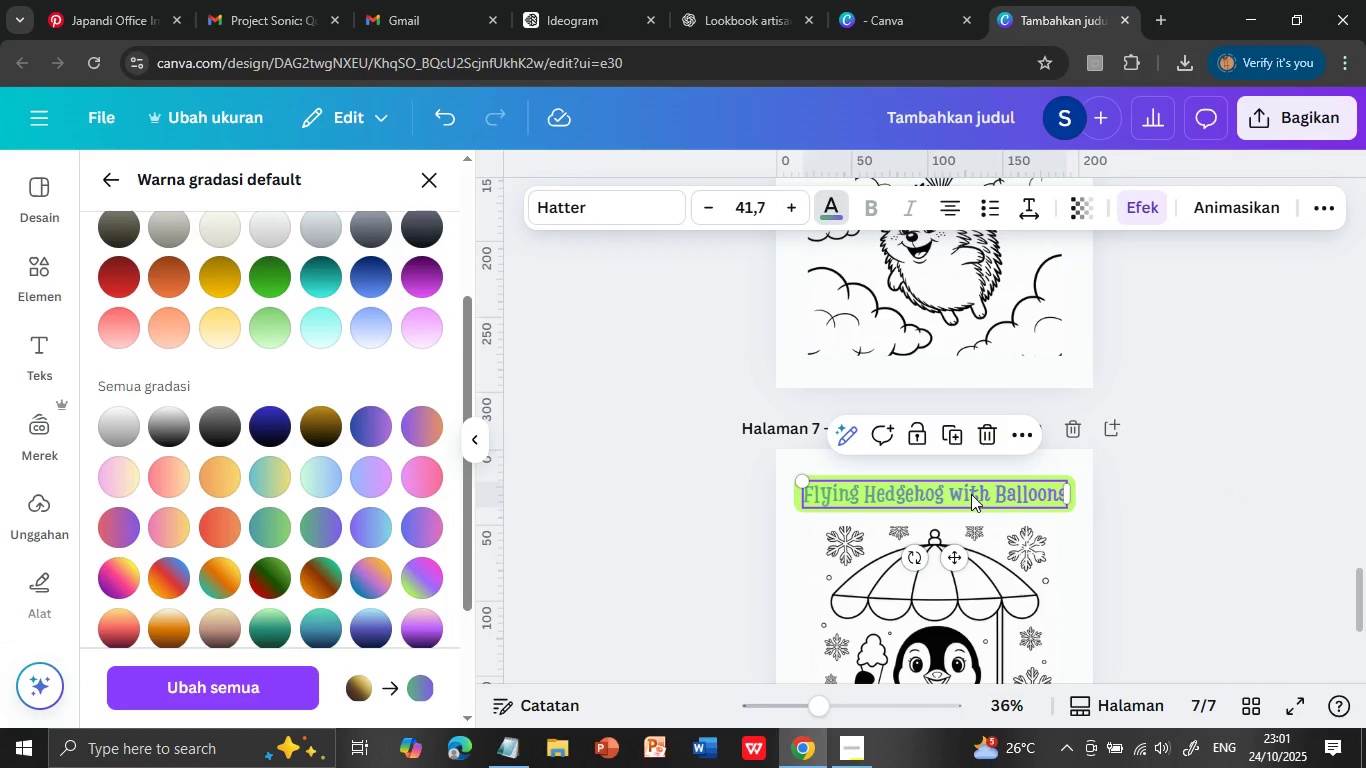 
left_click([971, 494])
 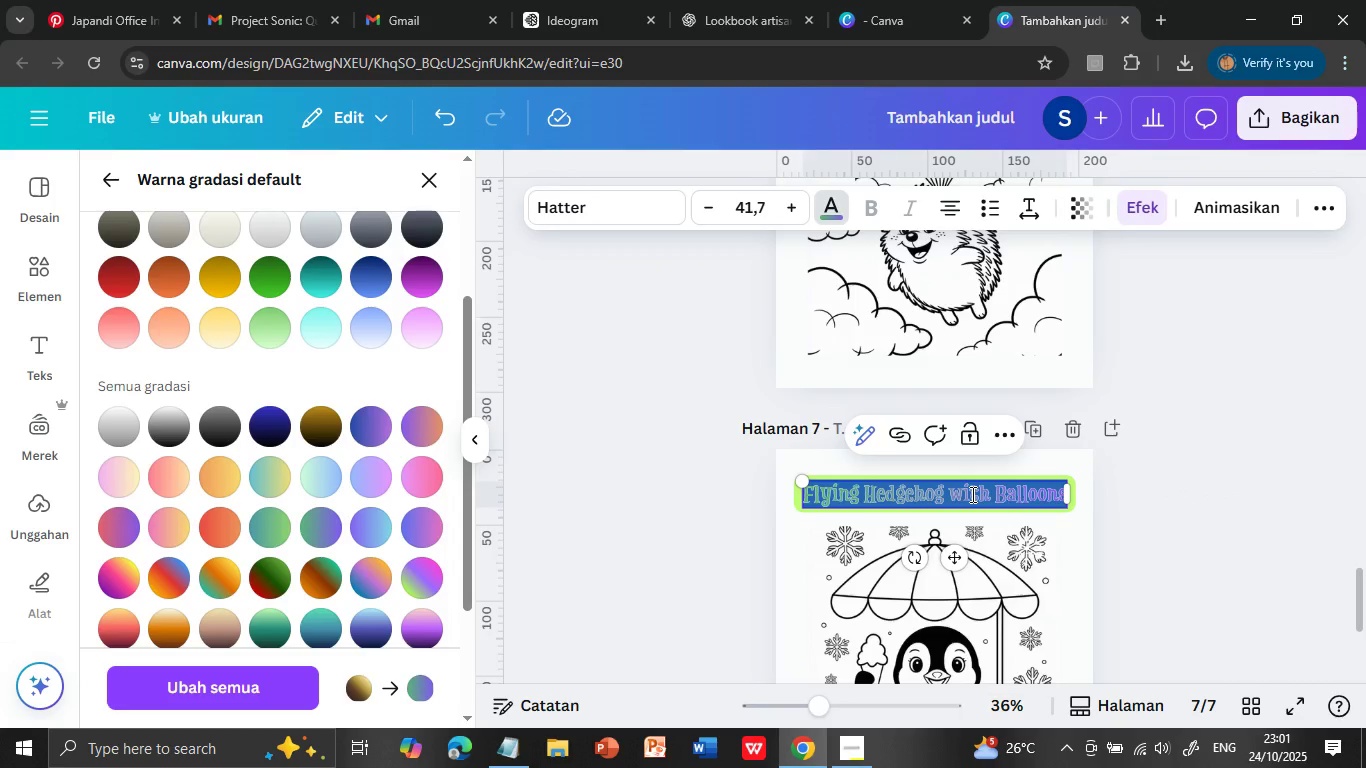 
key(Control+V)
 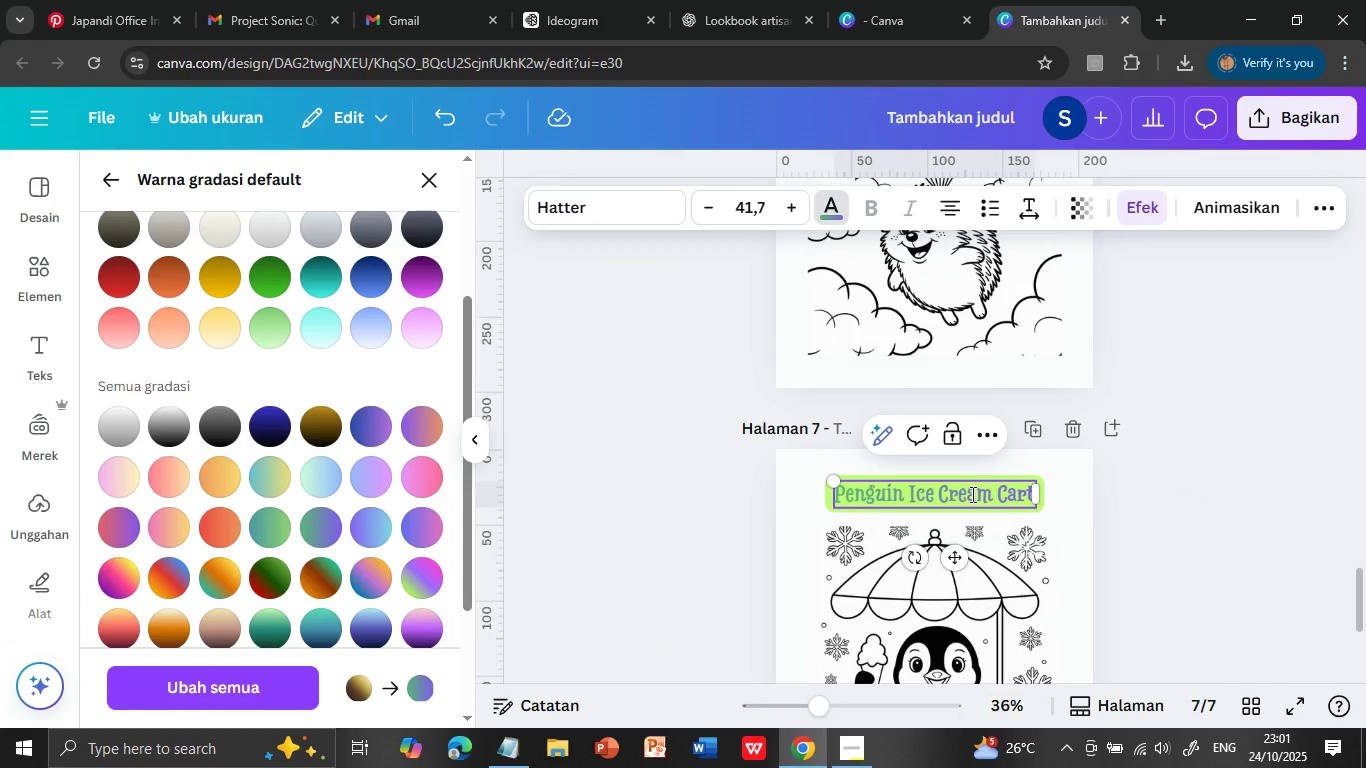 
left_click([987, 495])
 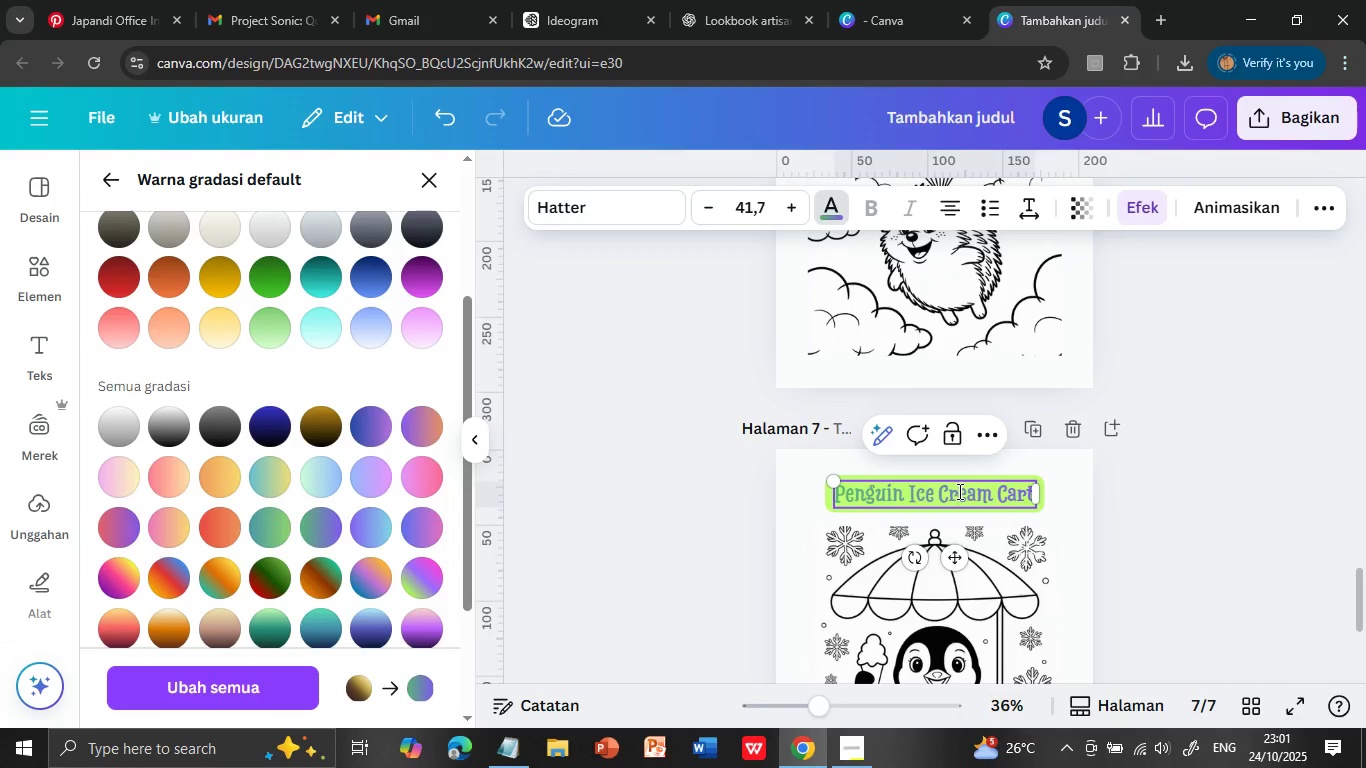 
double_click([958, 491])
 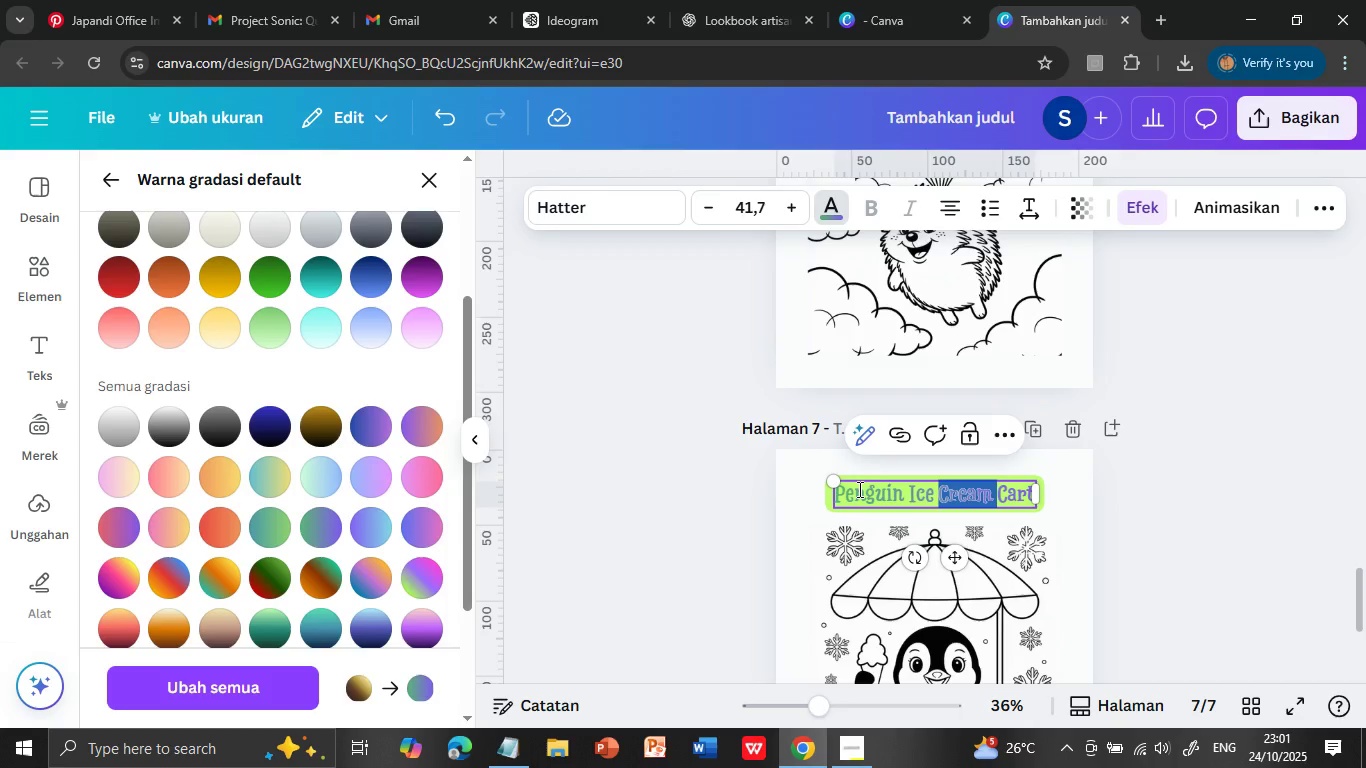 
double_click([841, 498])
 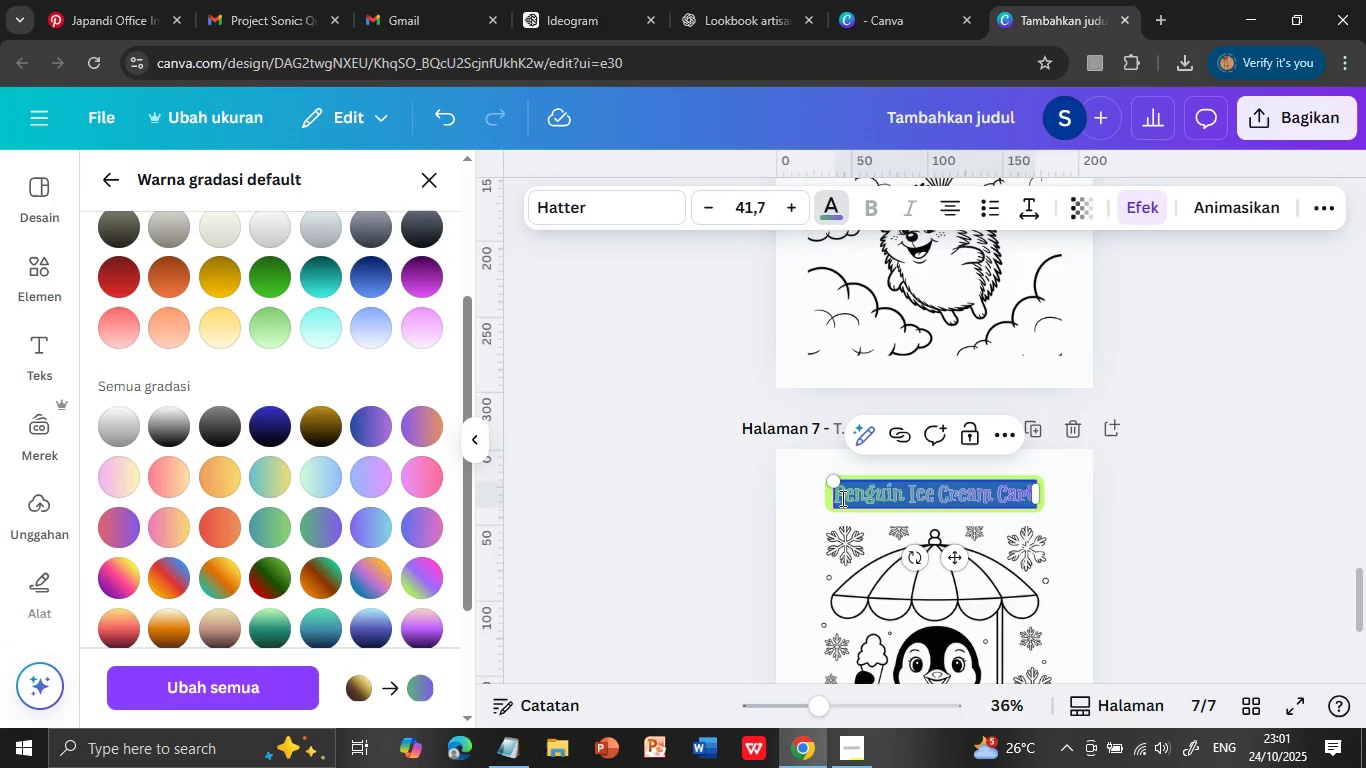 
triple_click([841, 498])
 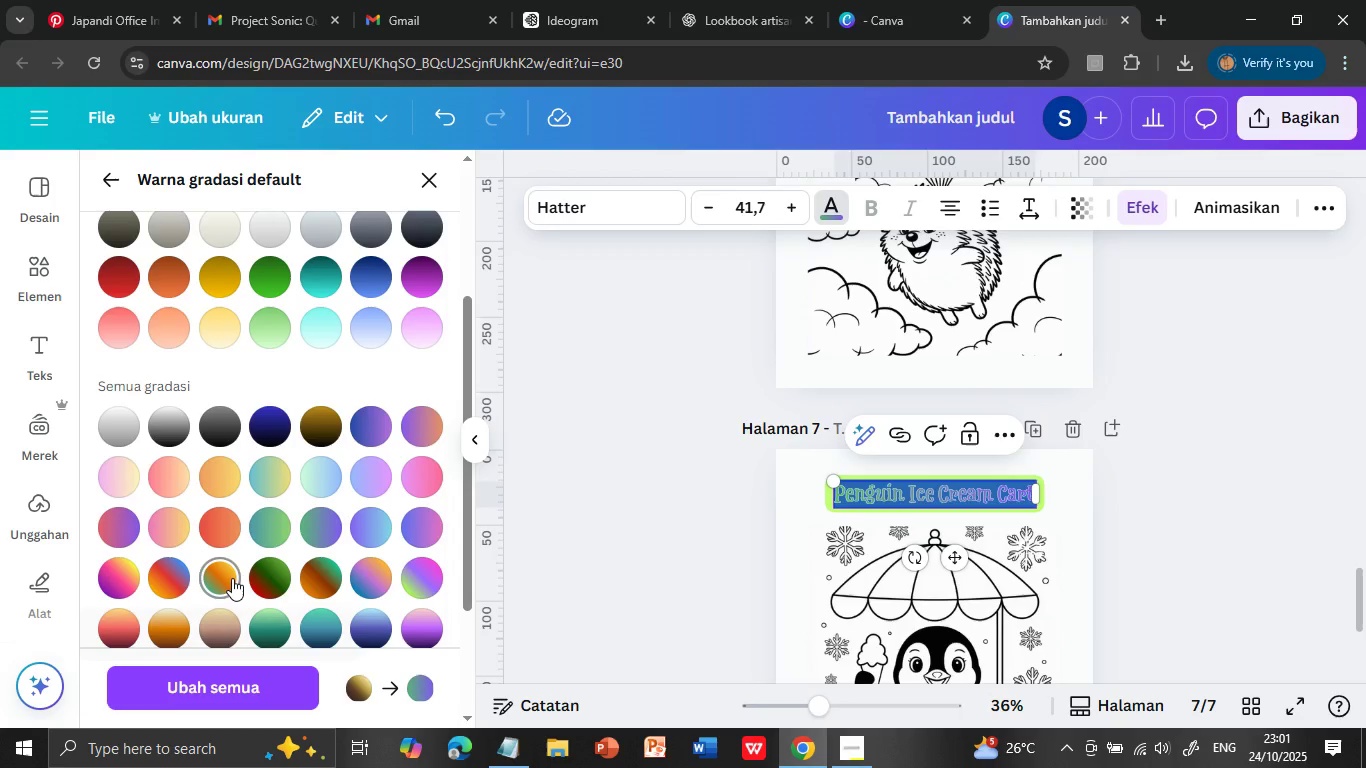 
left_click([232, 578])
 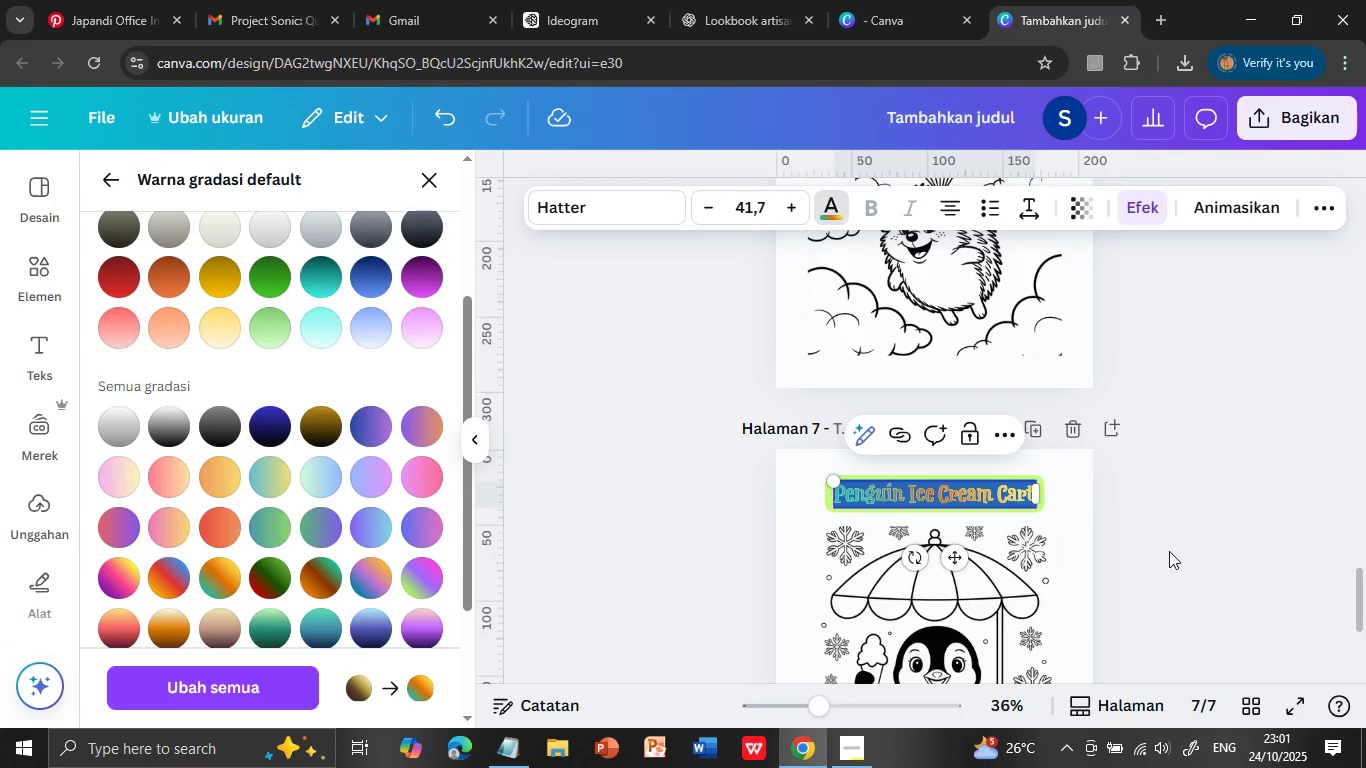 
left_click([1169, 551])
 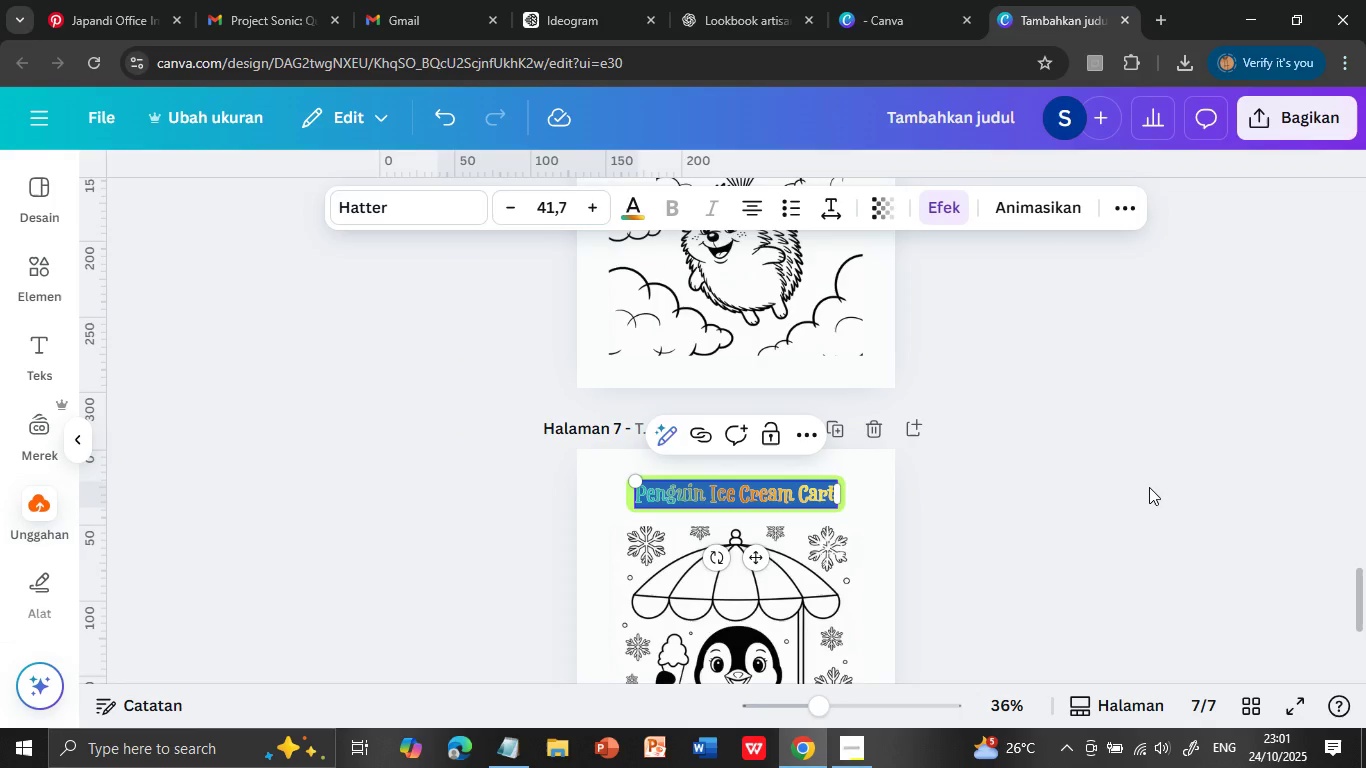 
left_click([1147, 474])
 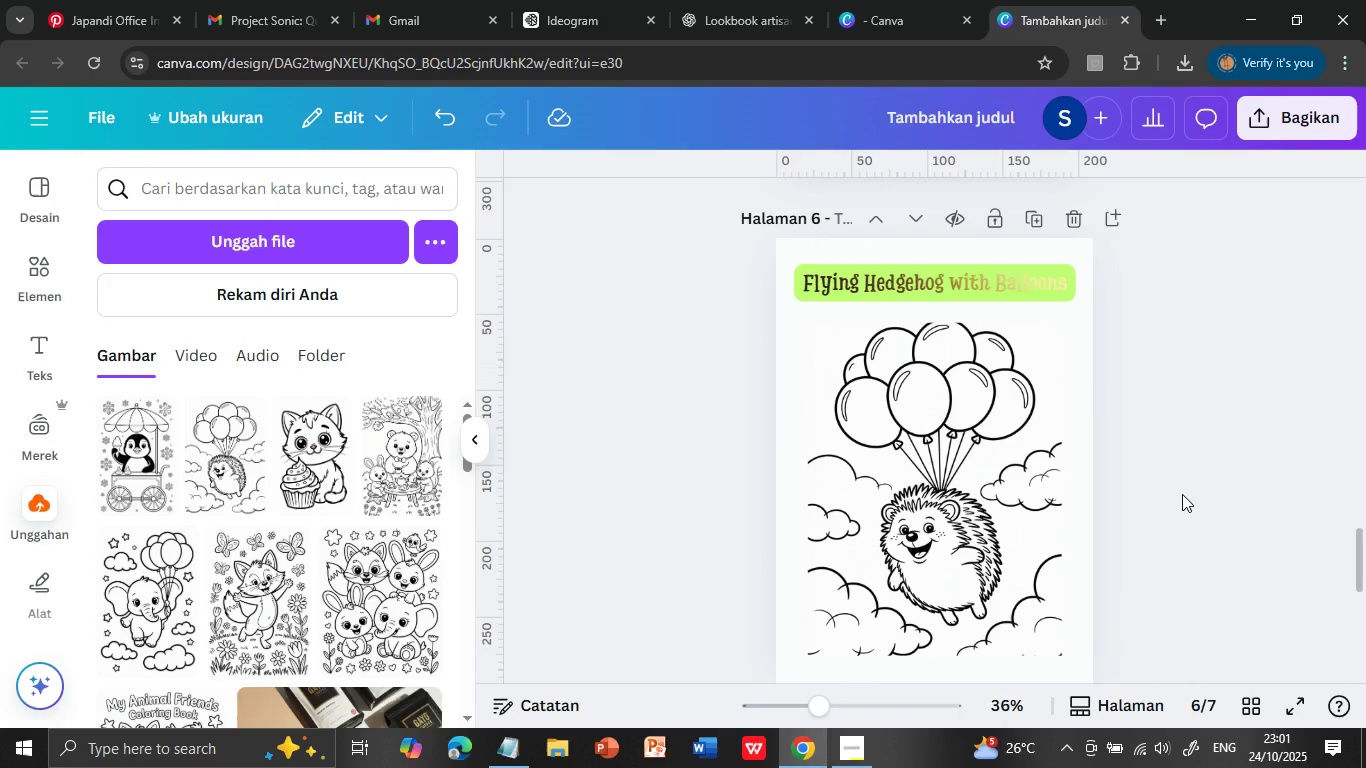 
scroll: coordinate [1182, 494], scroll_direction: up, amount: 3.0
 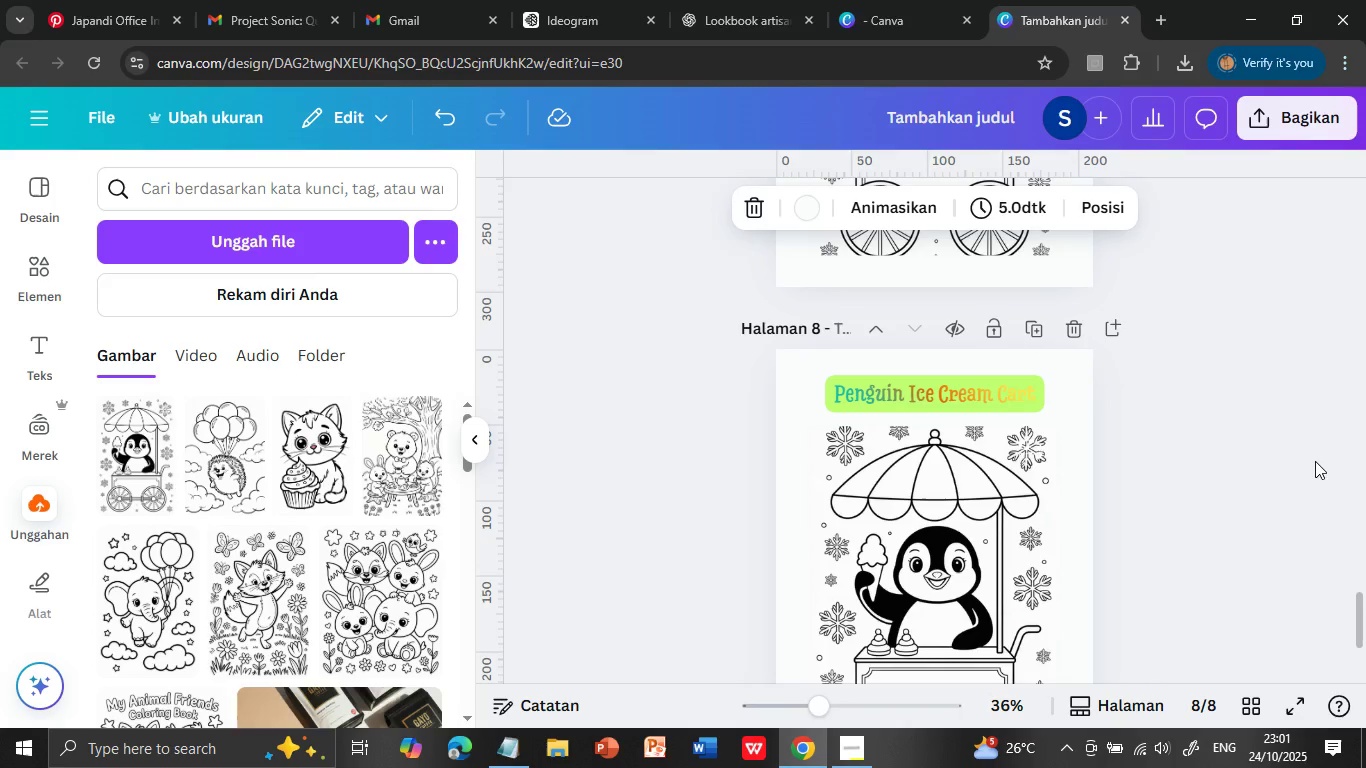 
scroll: coordinate [1182, 494], scroll_direction: down, amount: 4.0
 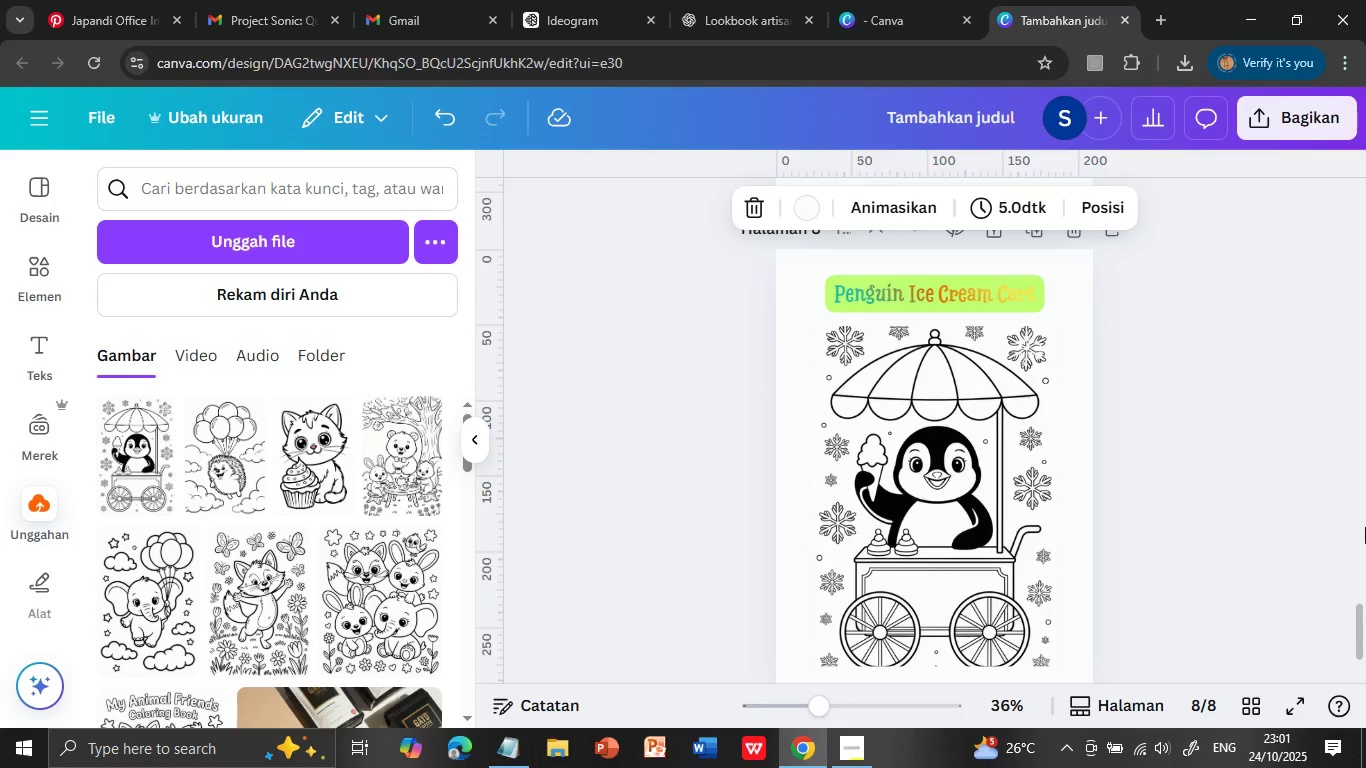 
left_click([1039, 330])
 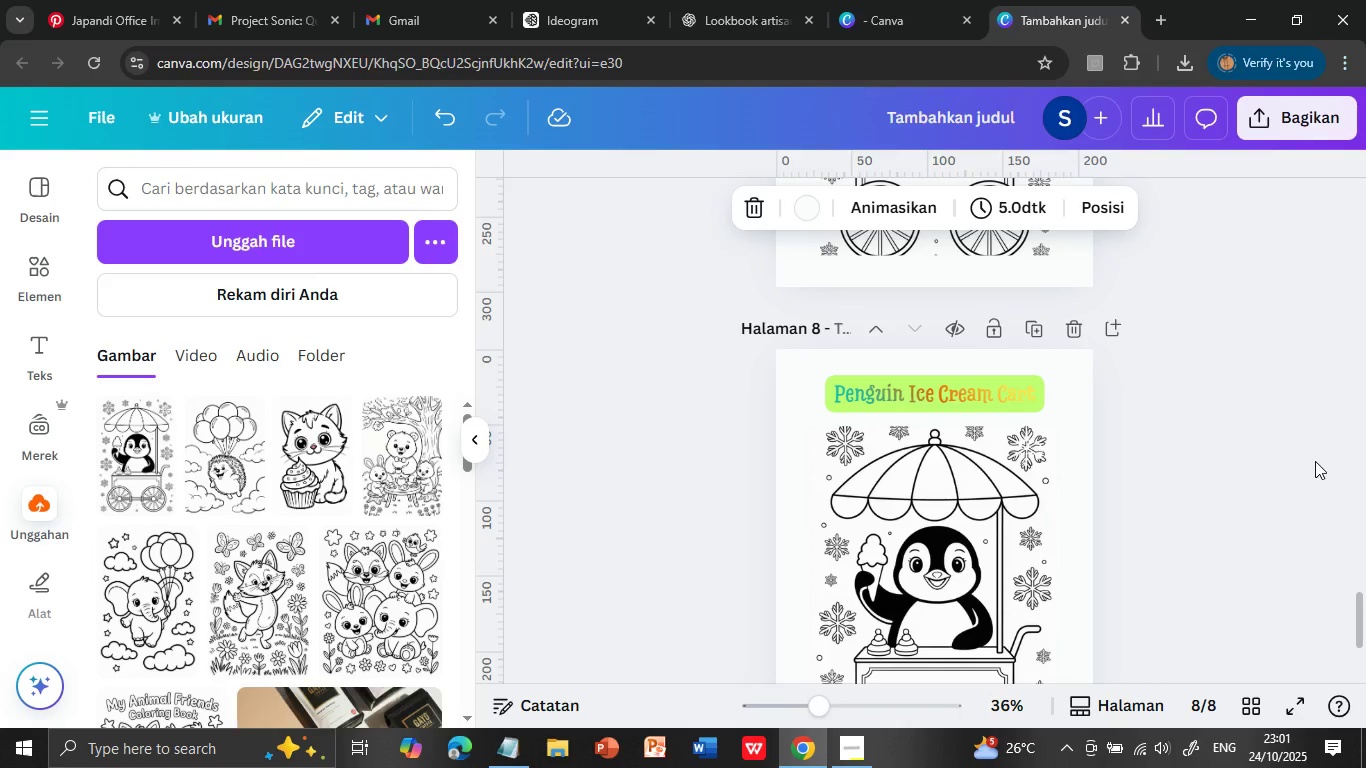 
wait(16.71)
 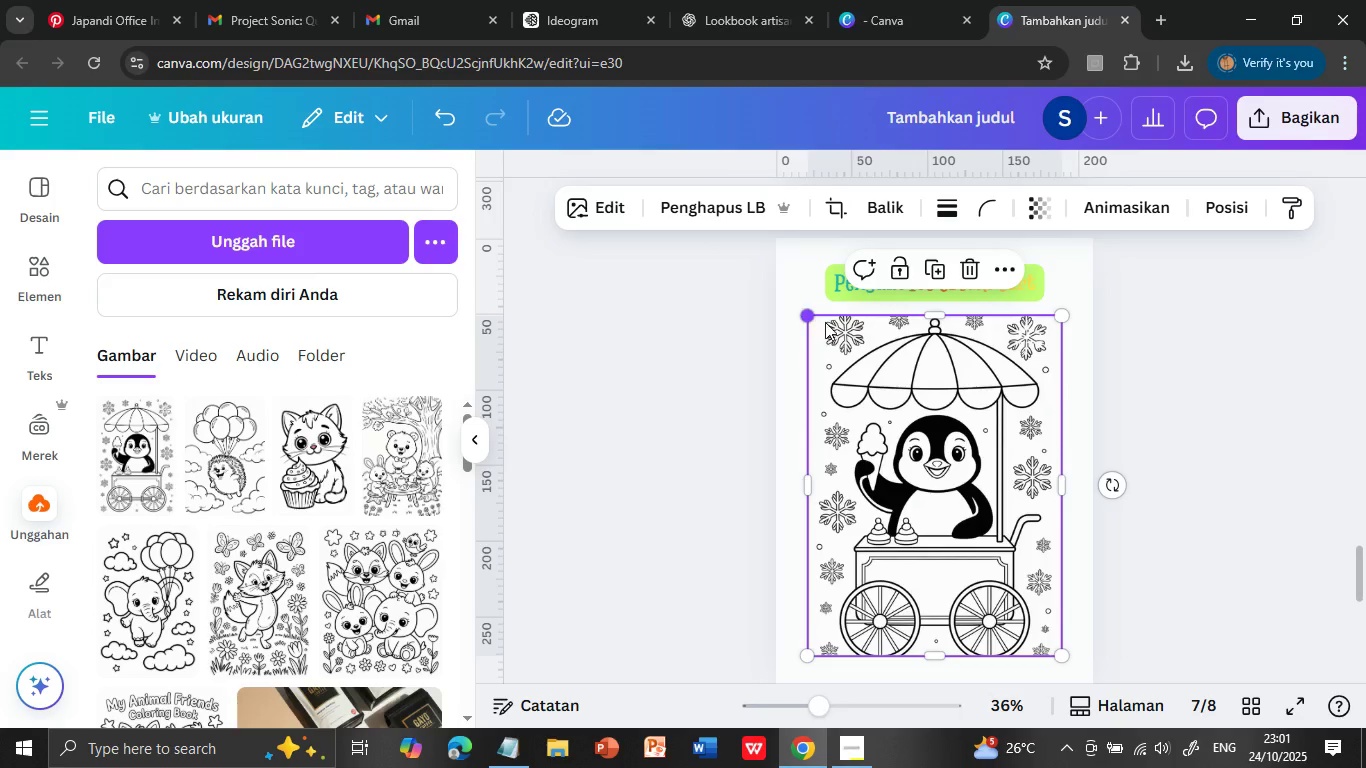 
scroll: coordinate [1353, 512], scroll_direction: down, amount: 1.0
 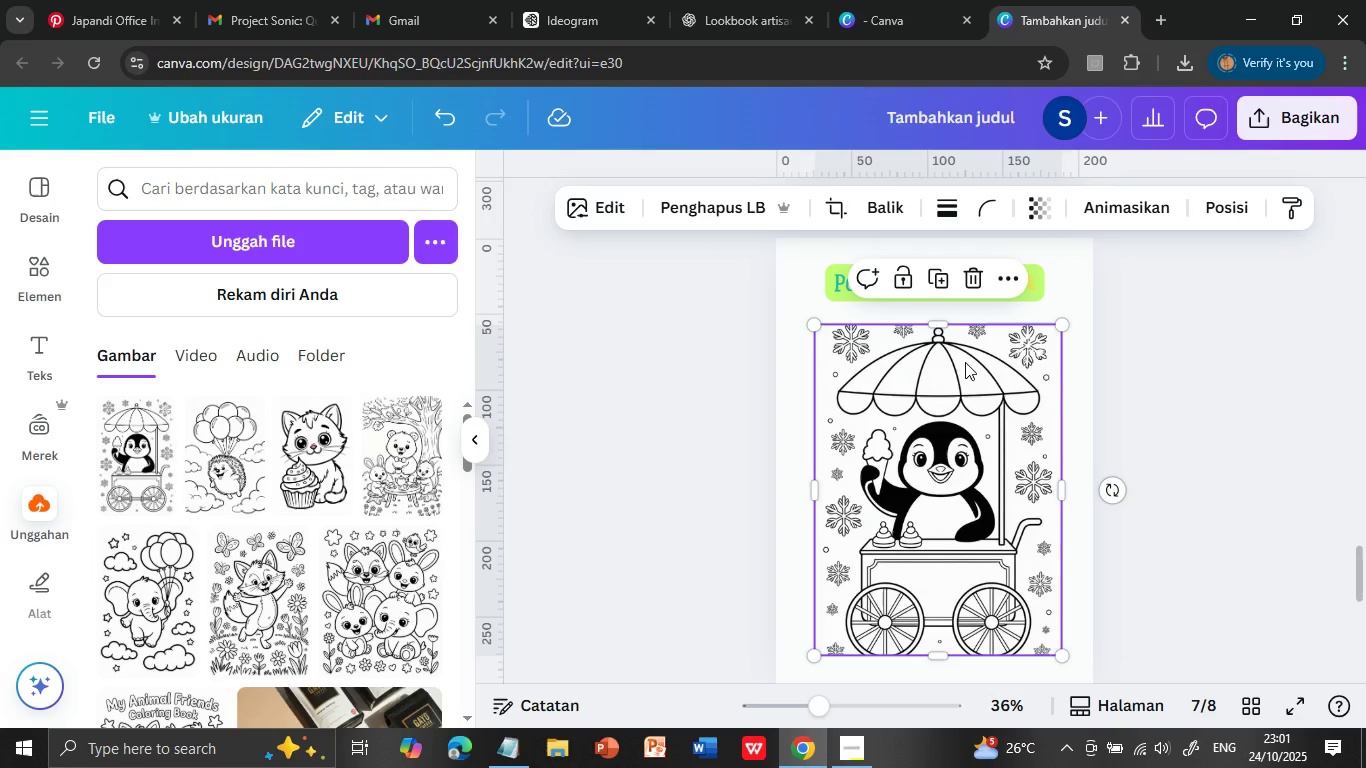 
scroll: coordinate [1003, 369], scroll_direction: up, amount: 5.0
 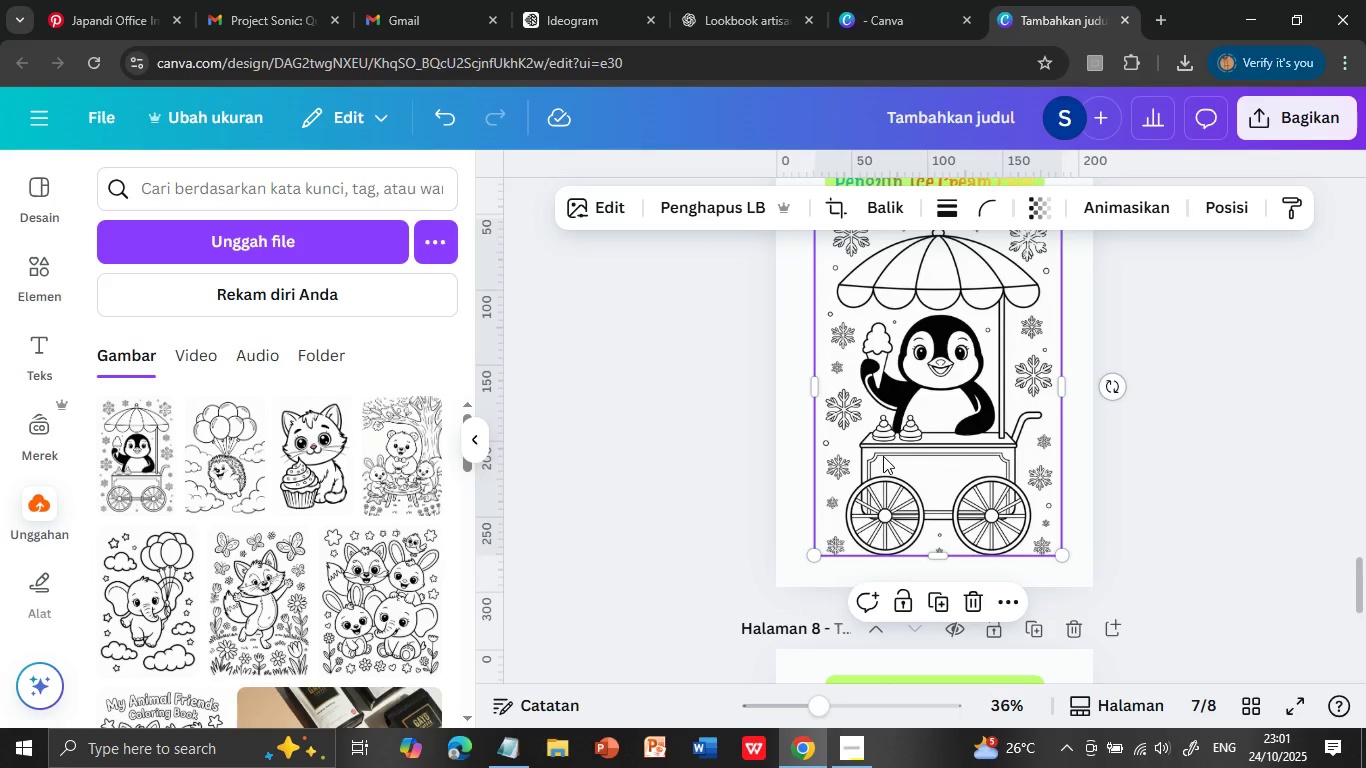 
left_click([831, 326])
 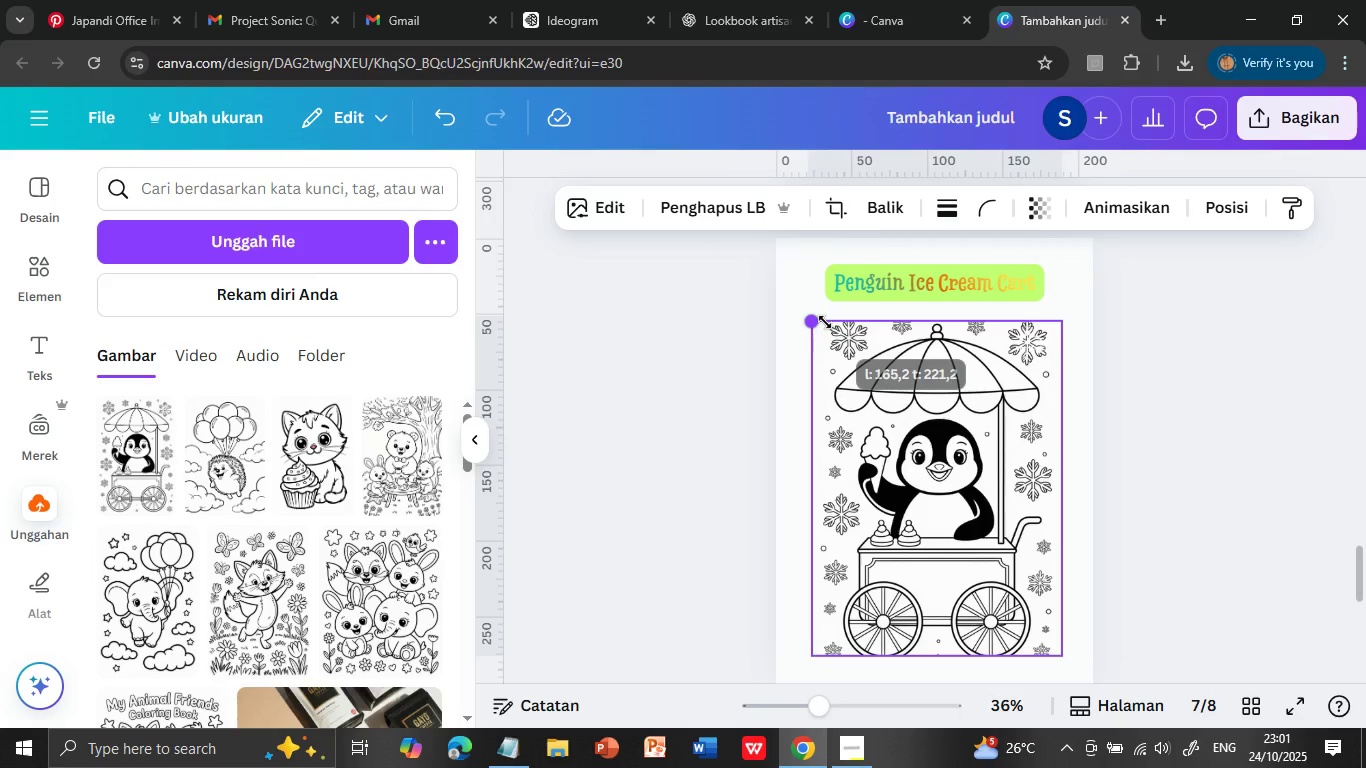 
left_click_drag(start_coordinate=[812, 317], to_coordinate=[825, 322])
 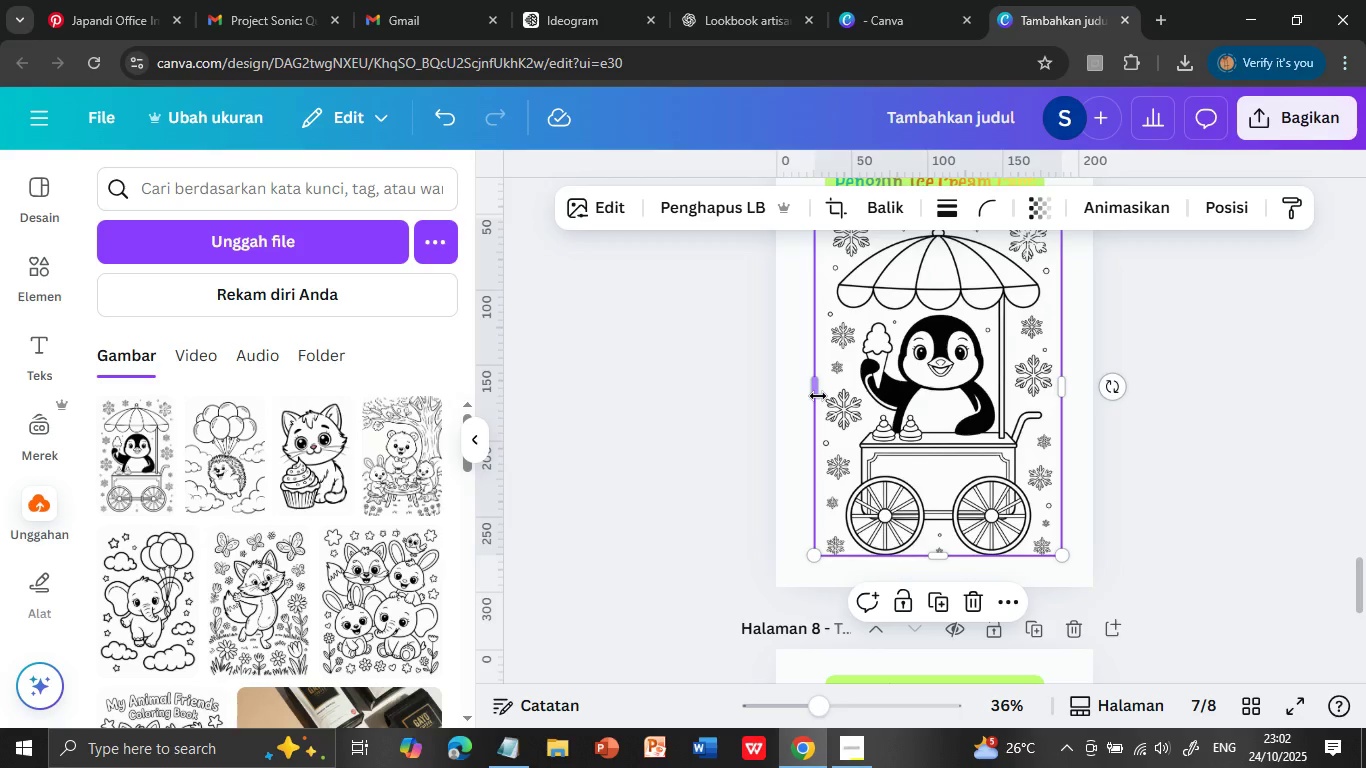 
left_click_drag(start_coordinate=[965, 362], to_coordinate=[966, 355])
 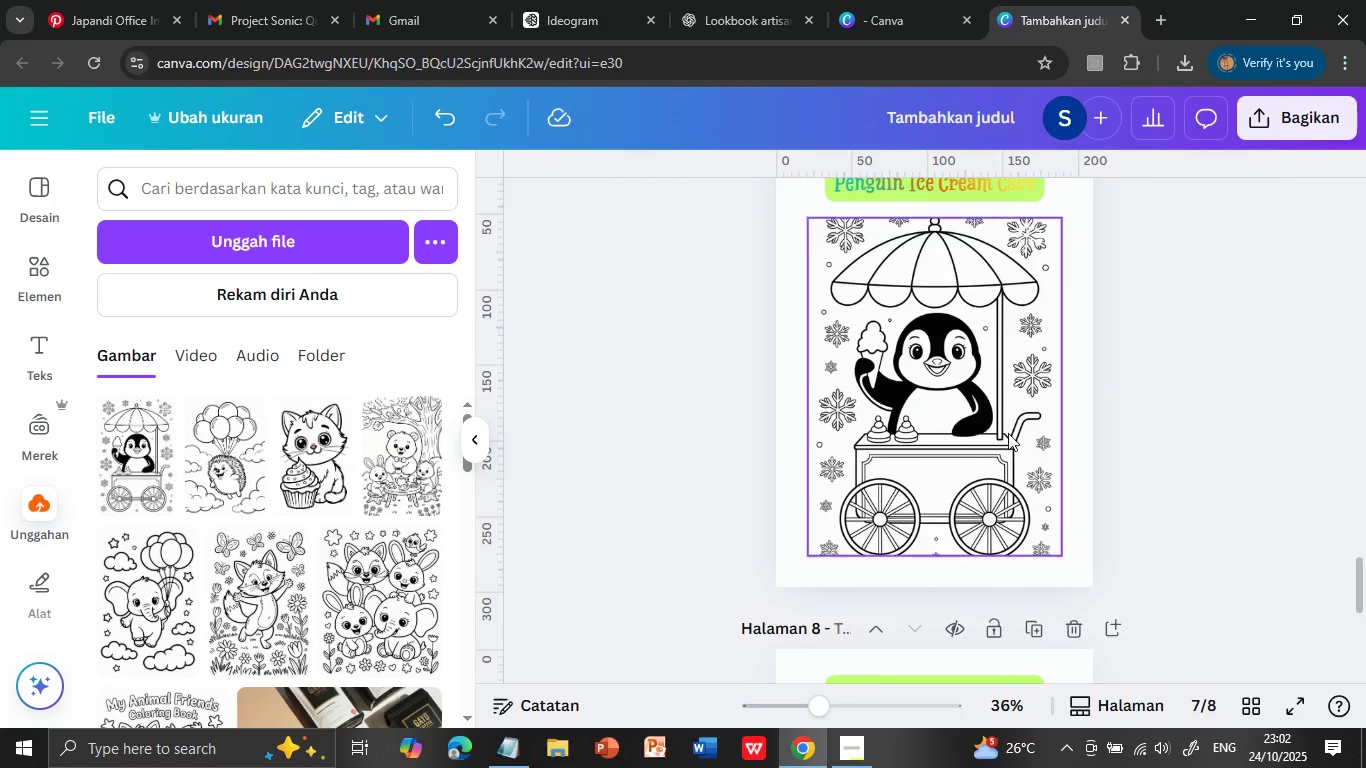 
scroll: coordinate [1148, 397], scroll_direction: down, amount: 1.0
 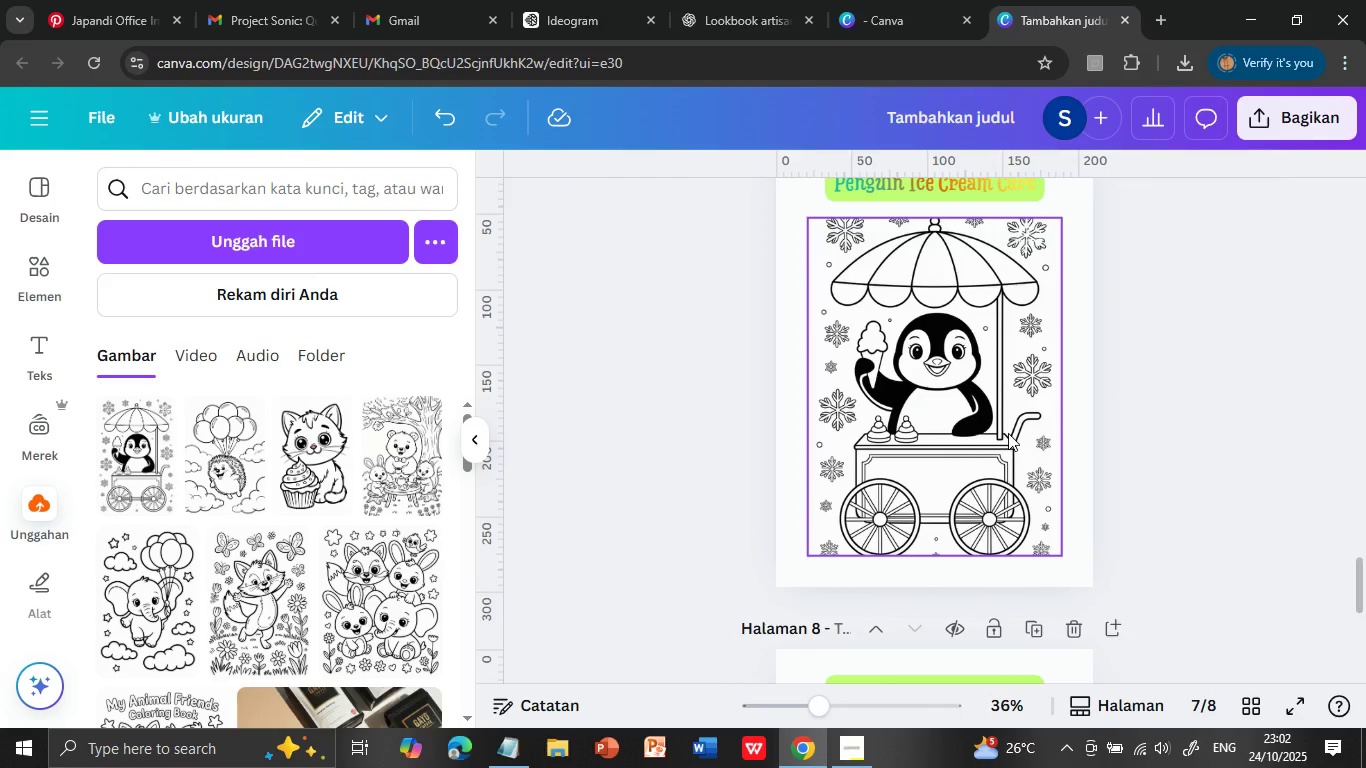 
left_click_drag(start_coordinate=[940, 543], to_coordinate=[941, 555])
 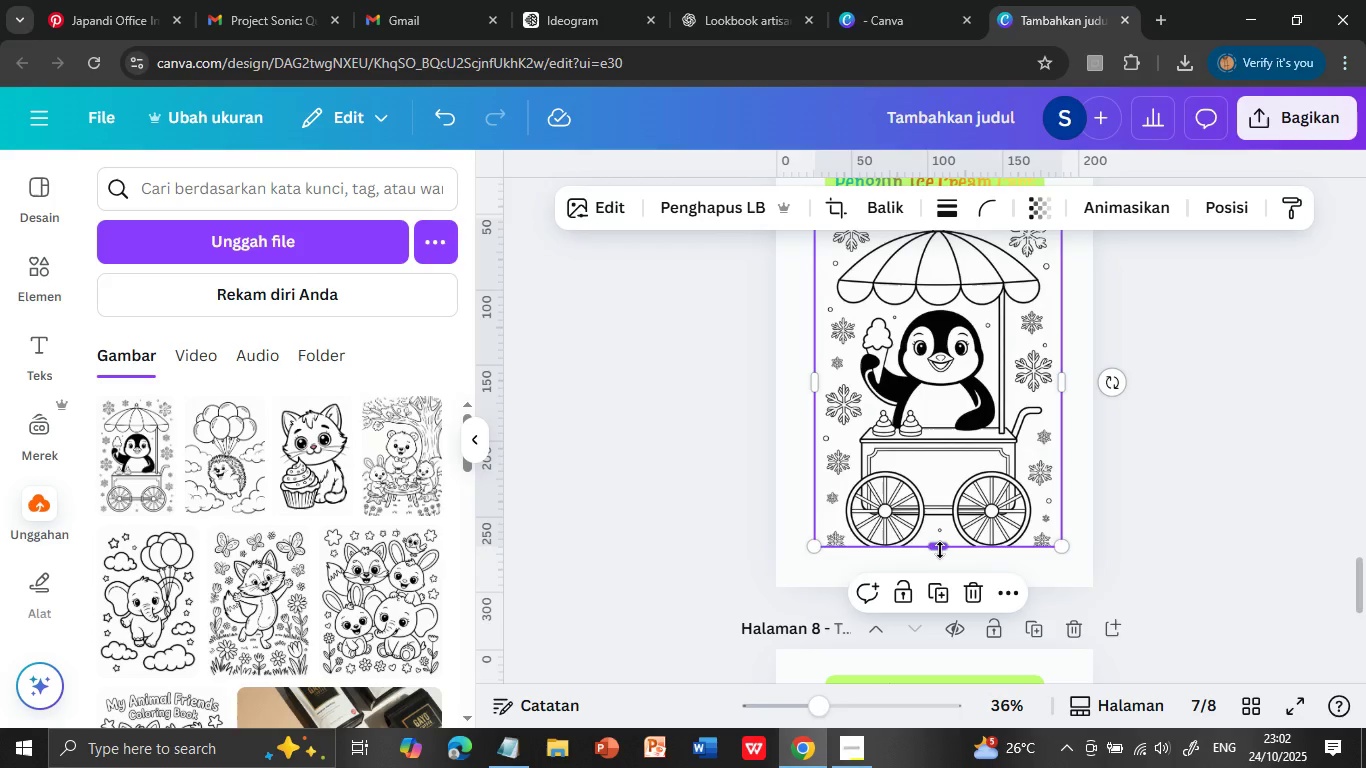 
left_click_drag(start_coordinate=[817, 390], to_coordinate=[808, 390])
 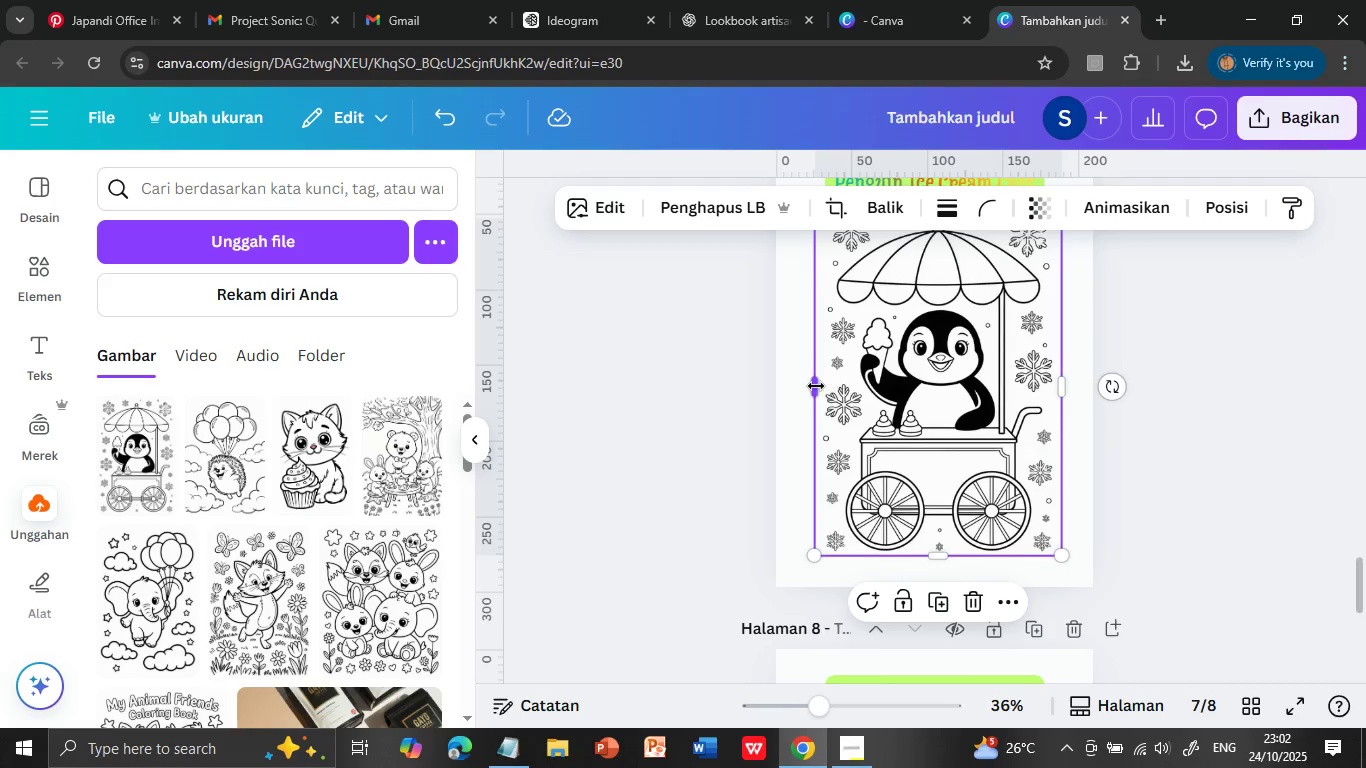 
left_click([1008, 433])
 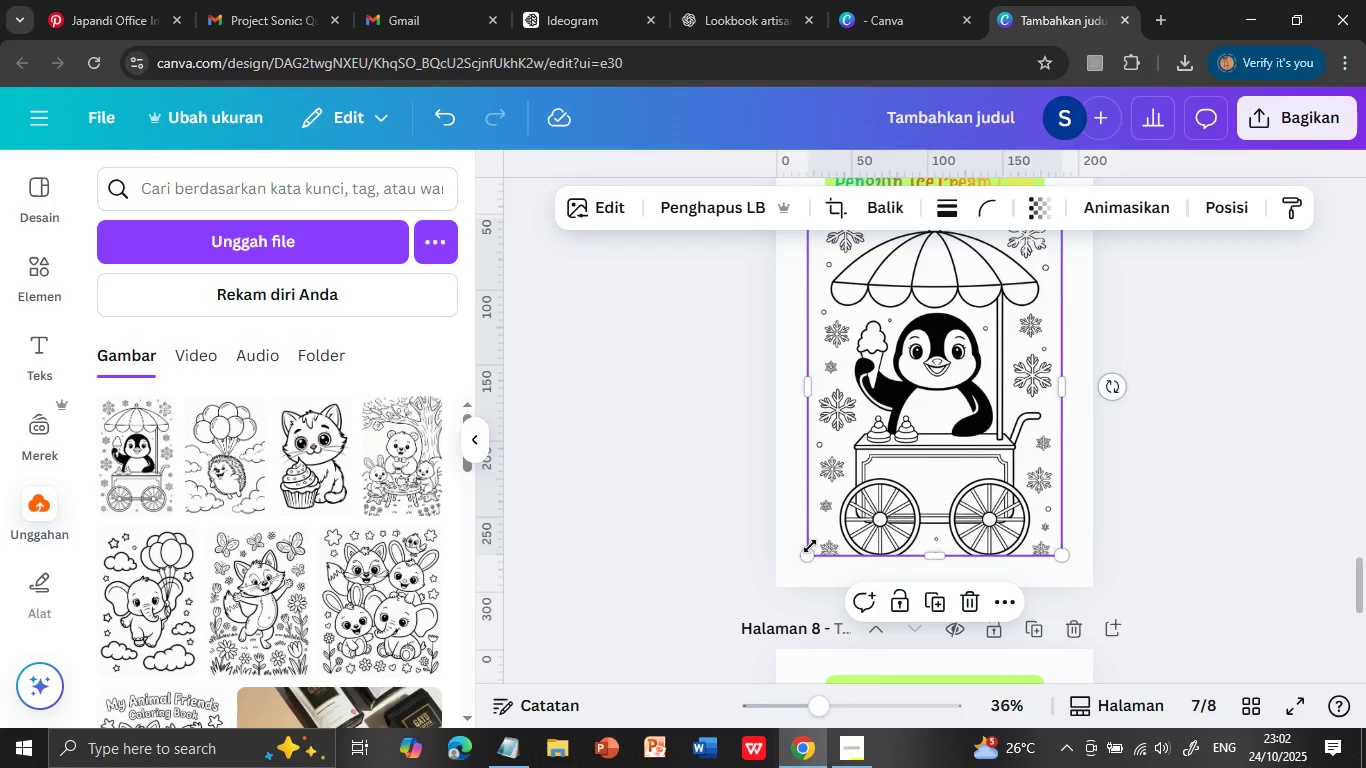 
left_click_drag(start_coordinate=[810, 546], to_coordinate=[819, 539])
 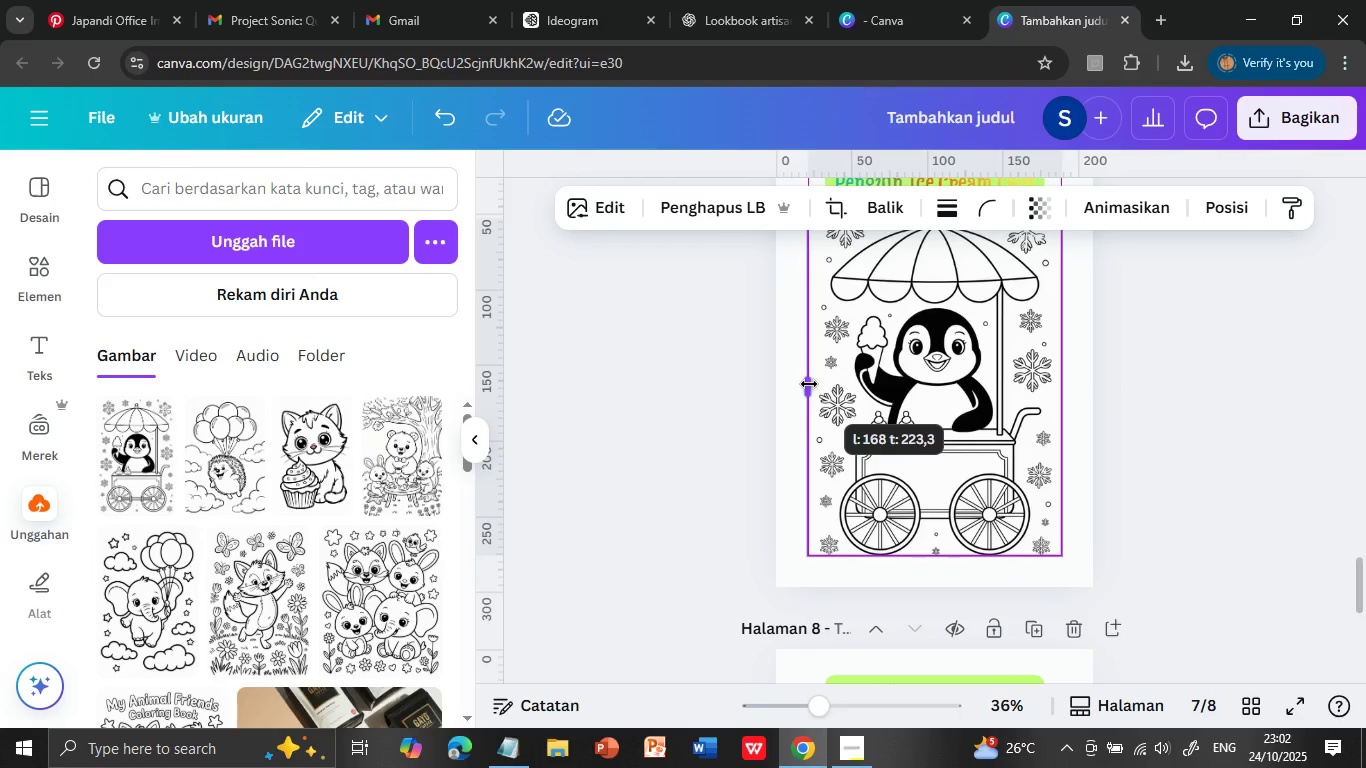 
left_click_drag(start_coordinate=[942, 543], to_coordinate=[941, 553])
 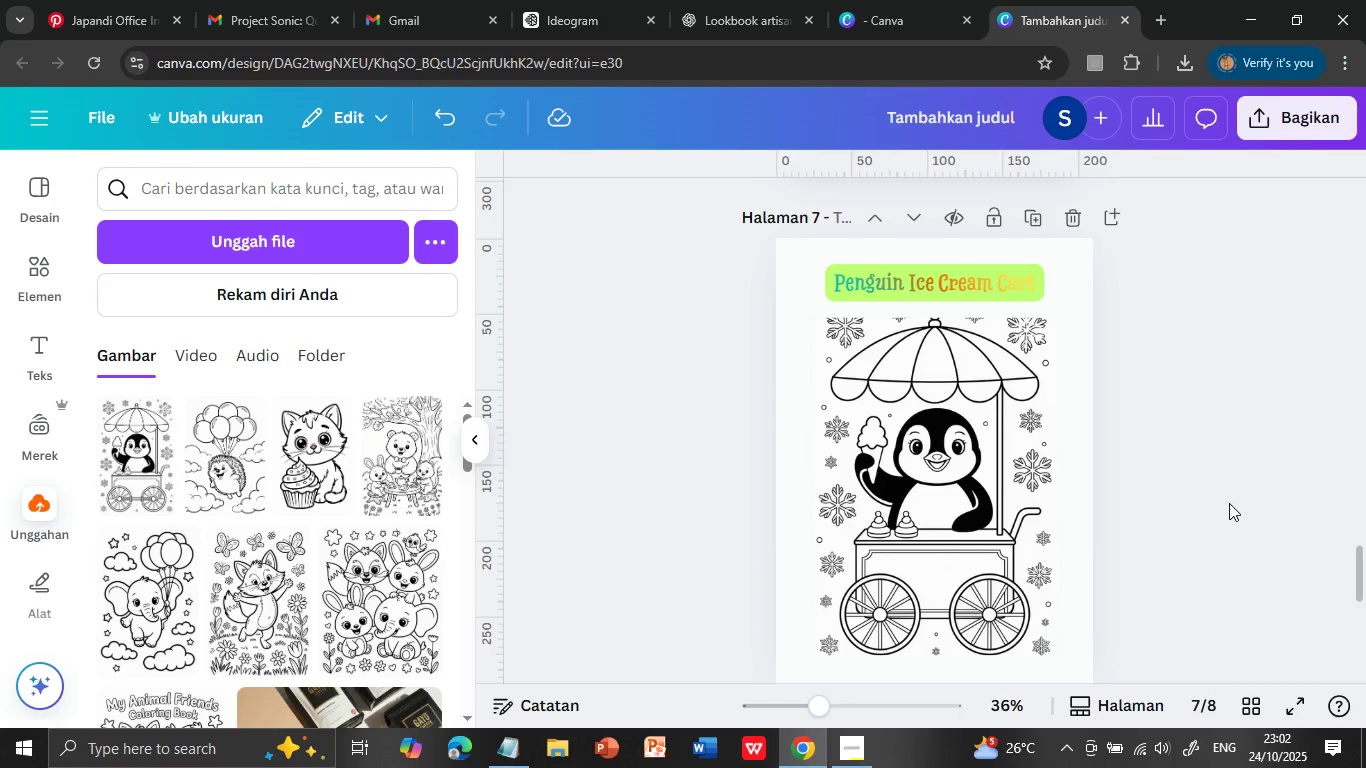 
left_click_drag(start_coordinate=[816, 386], to_coordinate=[809, 384])
 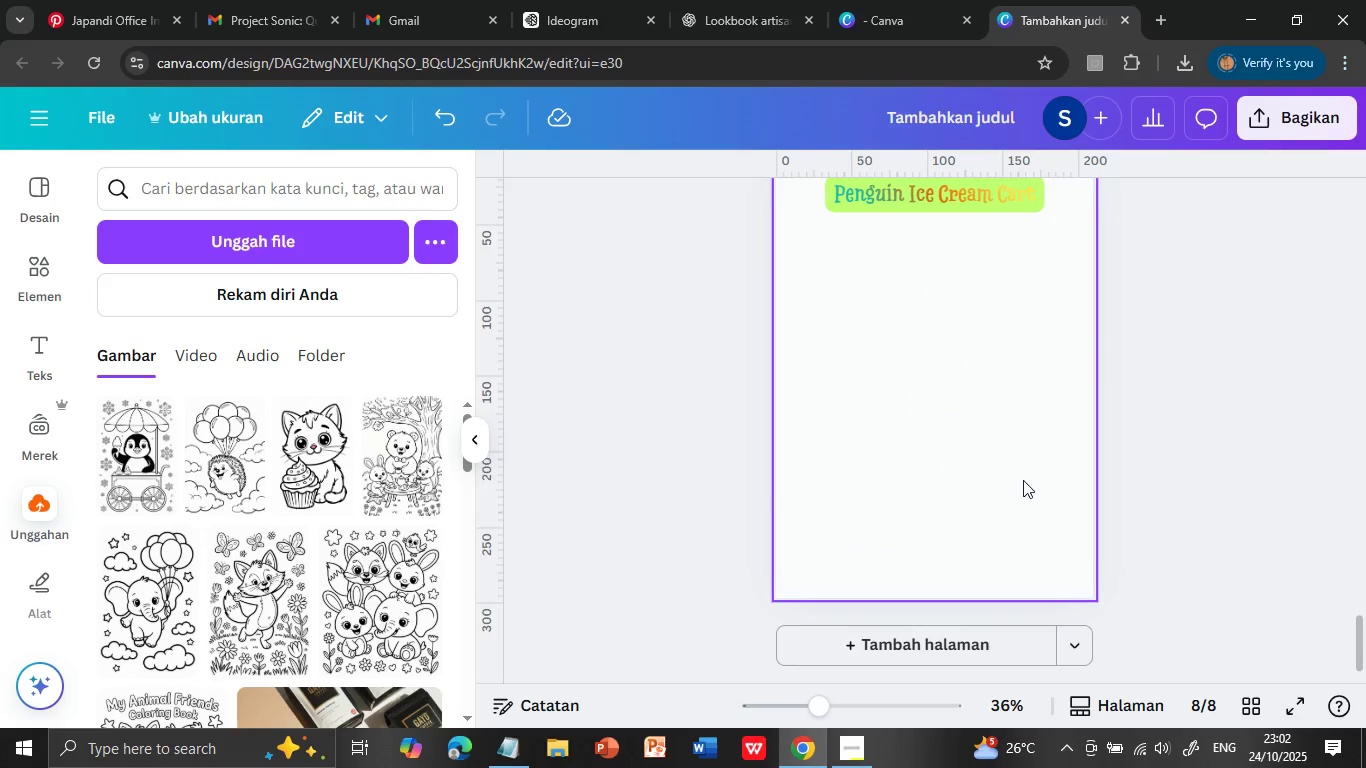 
left_click([1170, 438])
 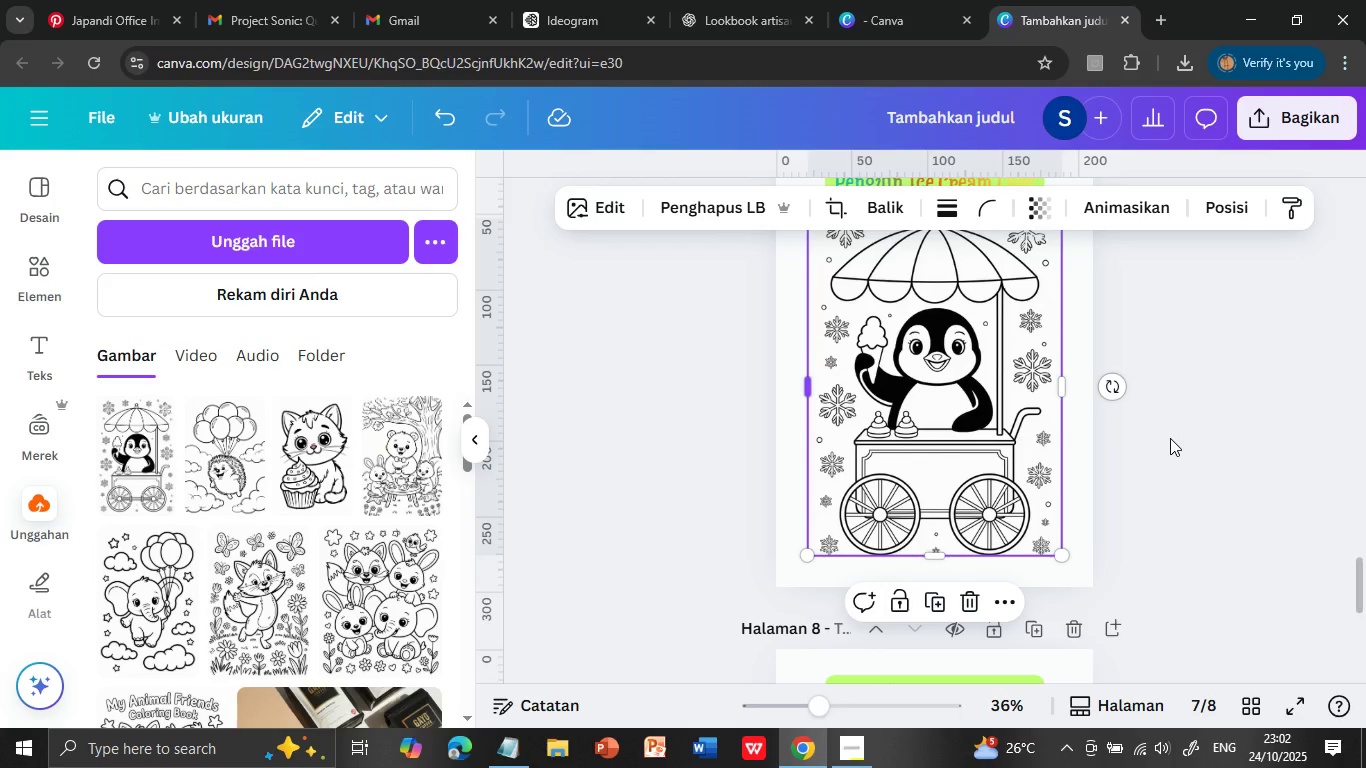 
scroll: coordinate [1229, 503], scroll_direction: up, amount: 1.0
 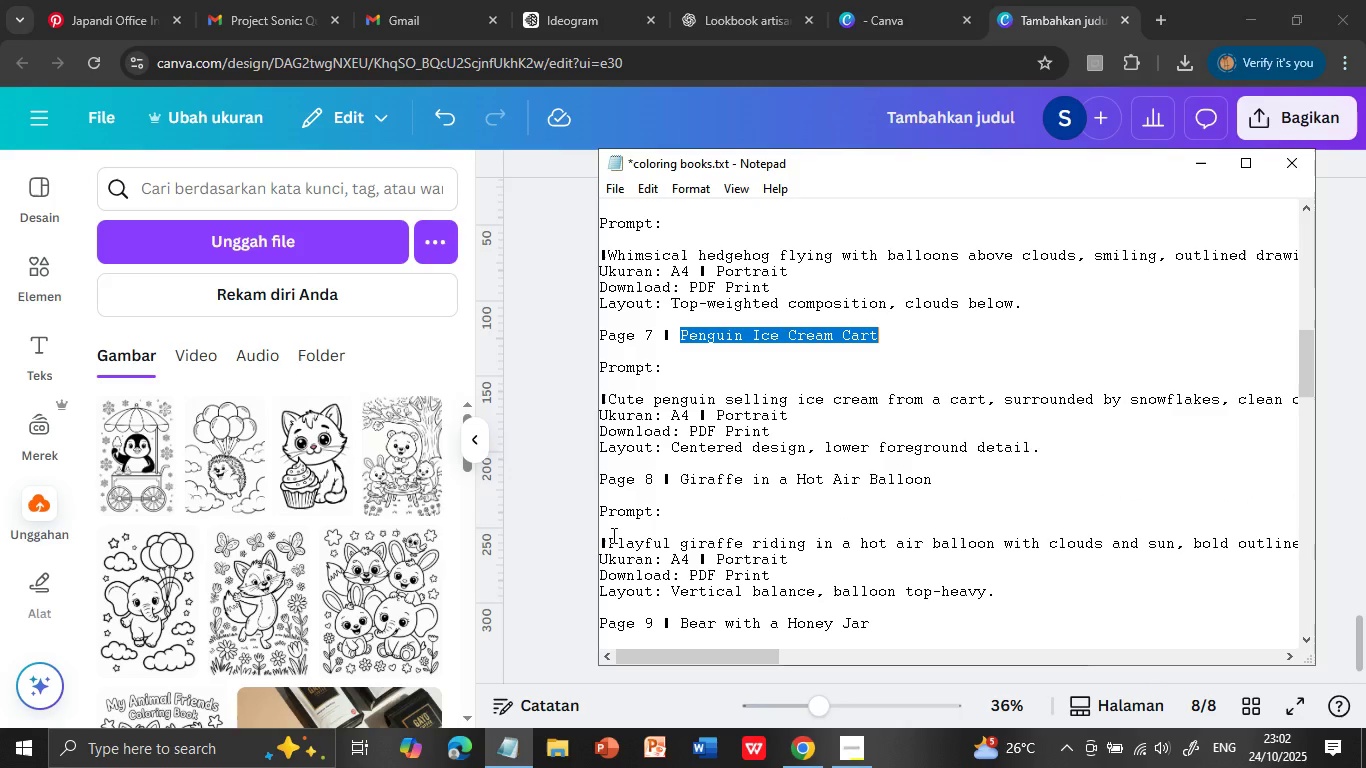 
scroll: coordinate [1229, 505], scroll_direction: down, amount: 4.0
 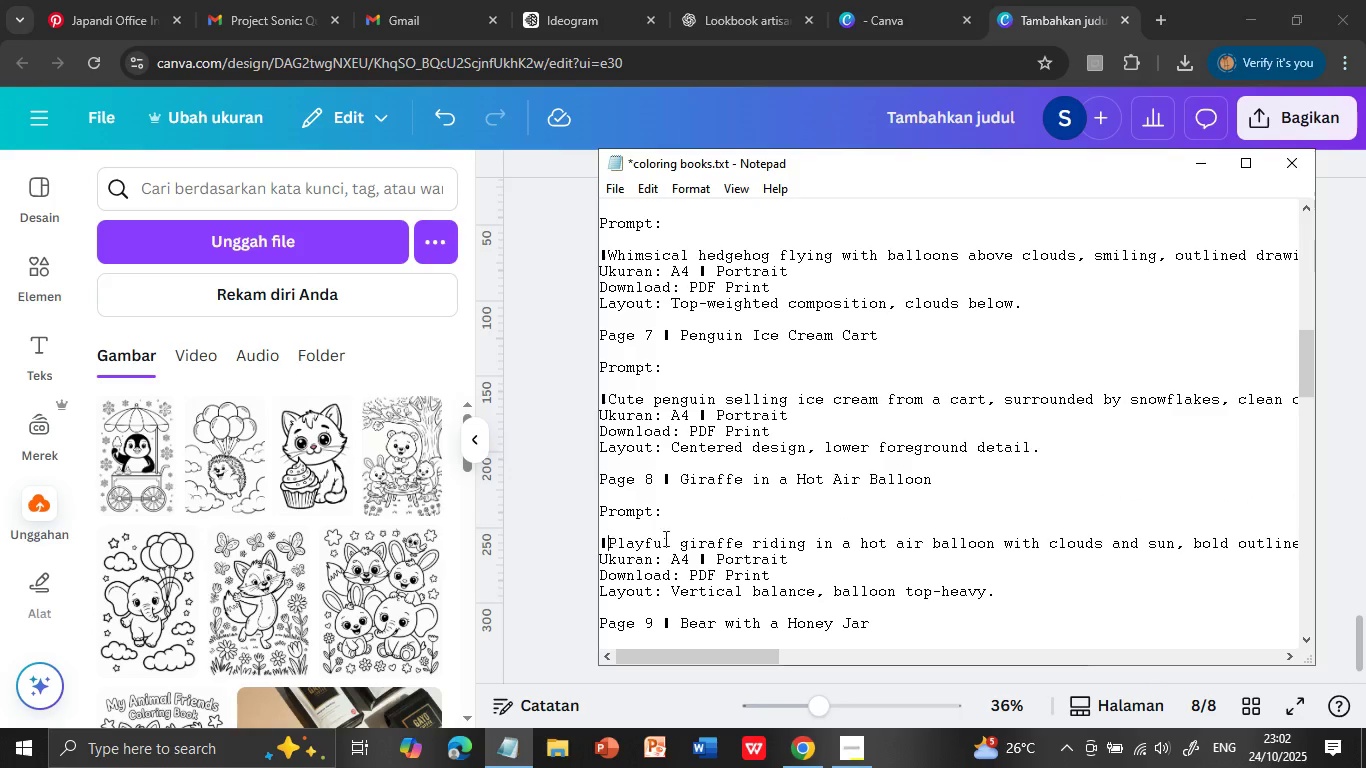 
left_click([1009, 472])
 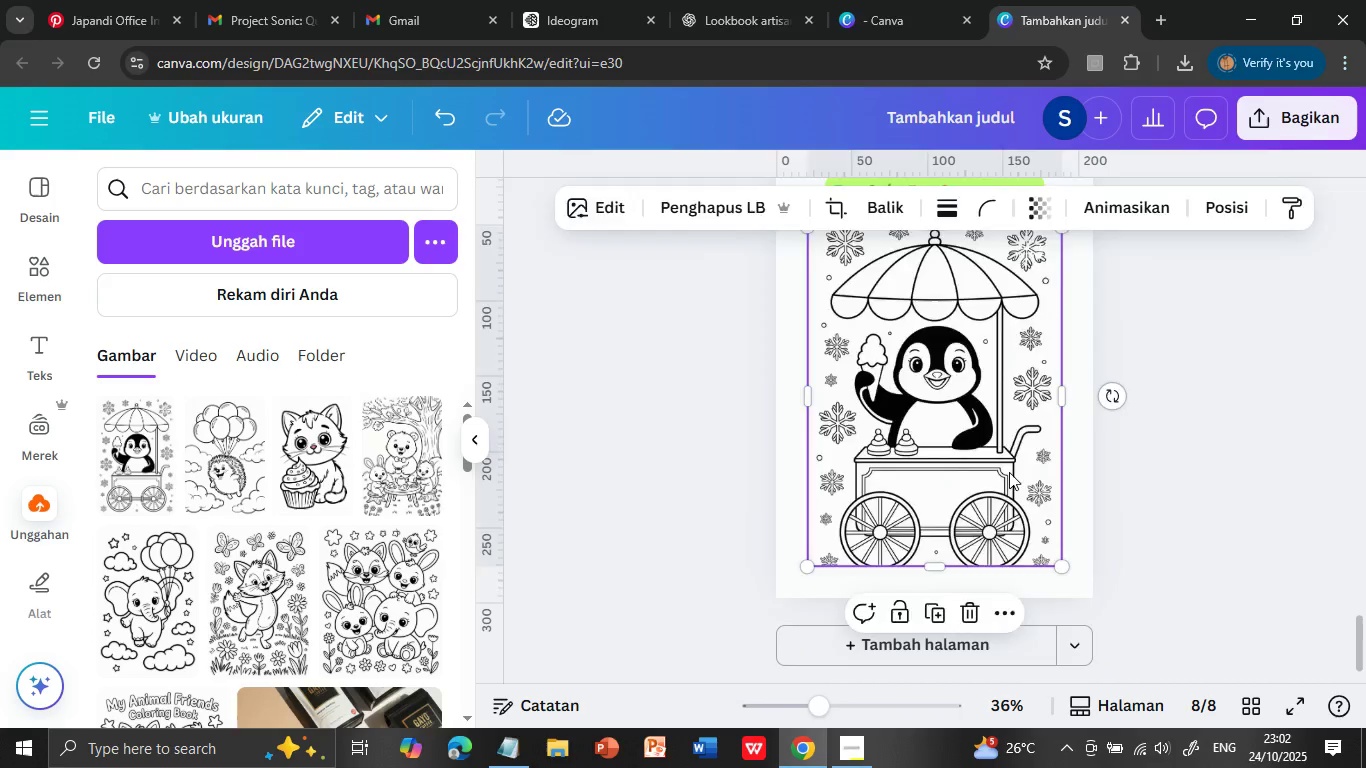 
key(Delete)
 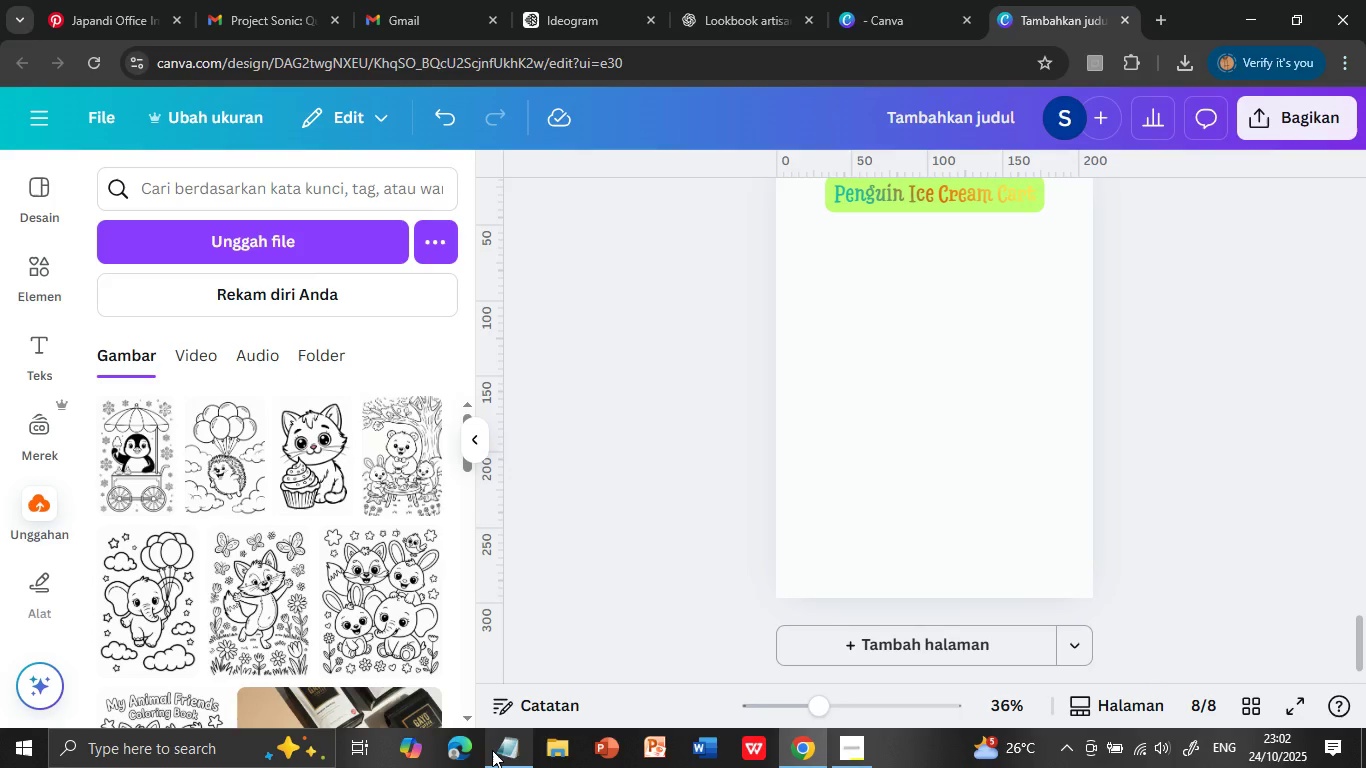 
left_click([492, 750])
 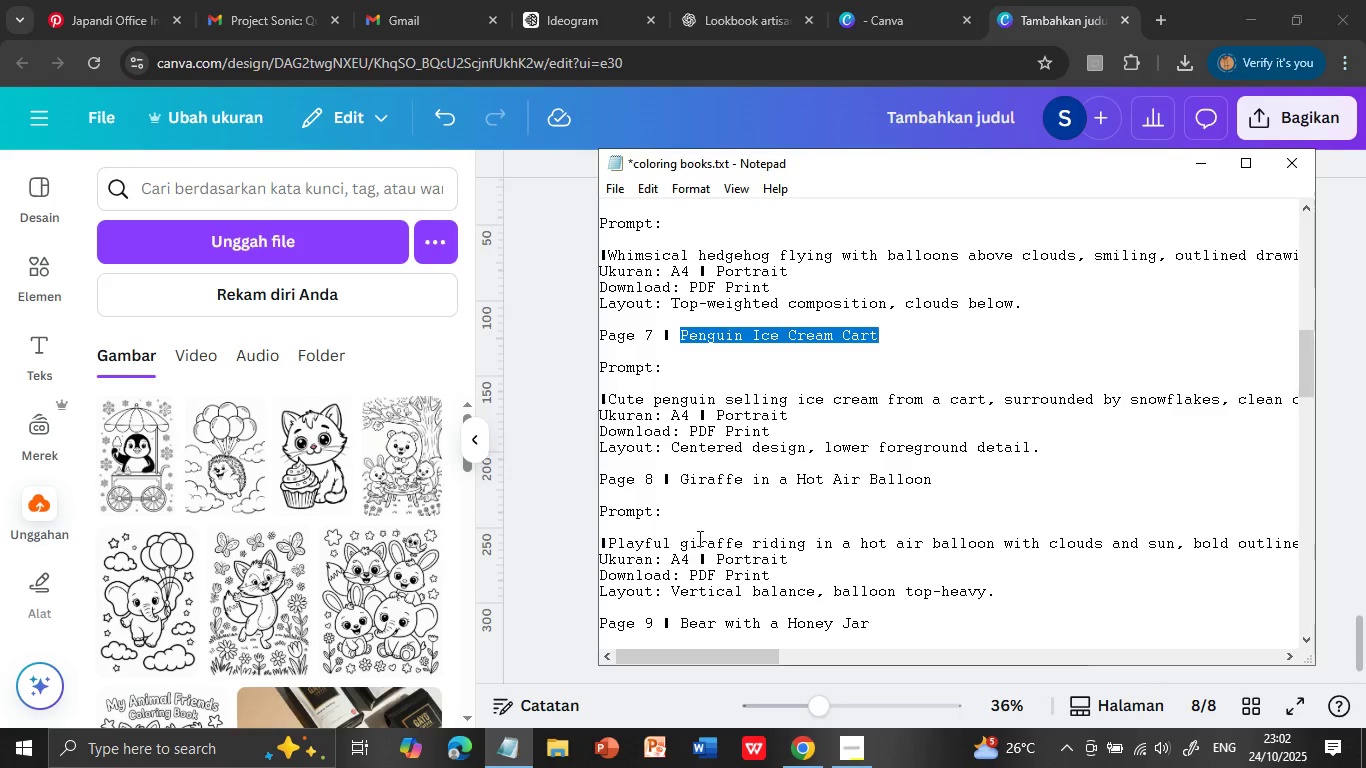 
scroll: coordinate [836, 525], scroll_direction: down, amount: 2.0
 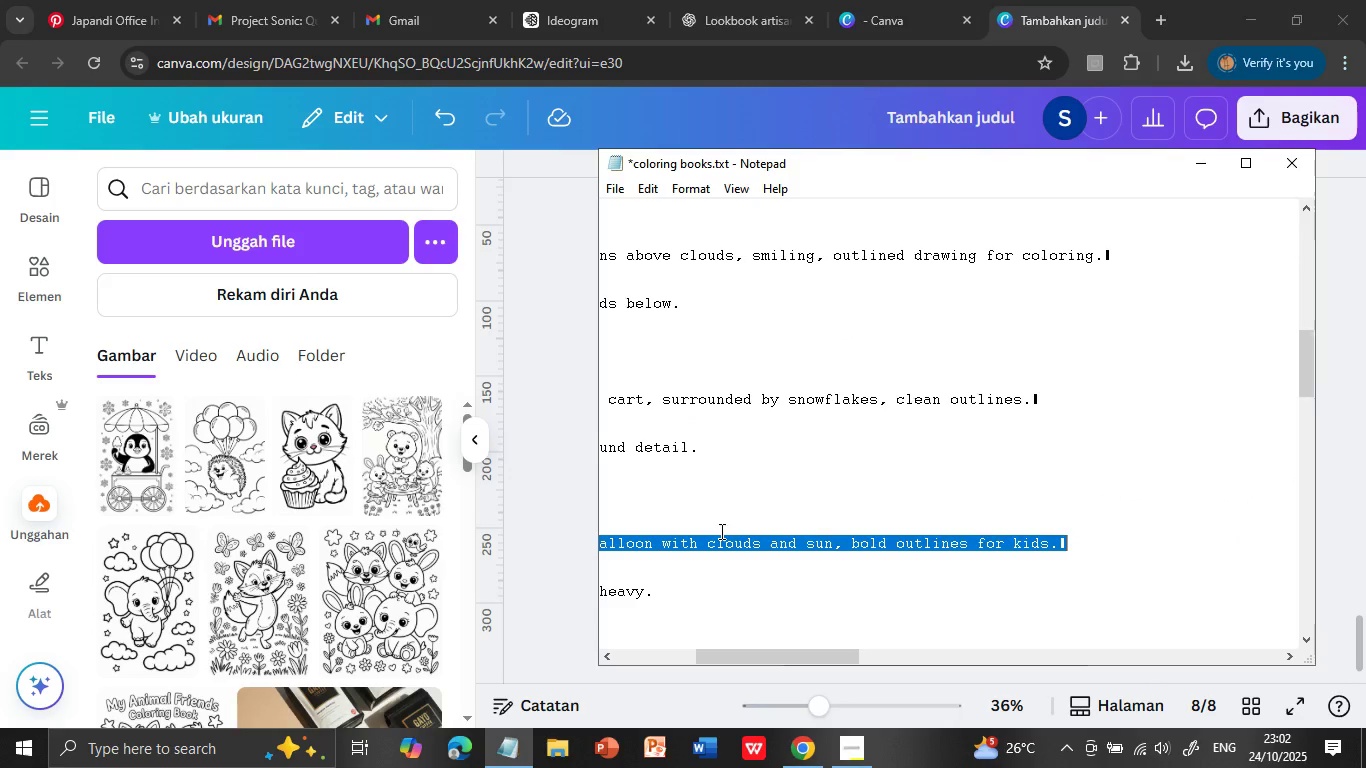 
left_click([611, 537])
 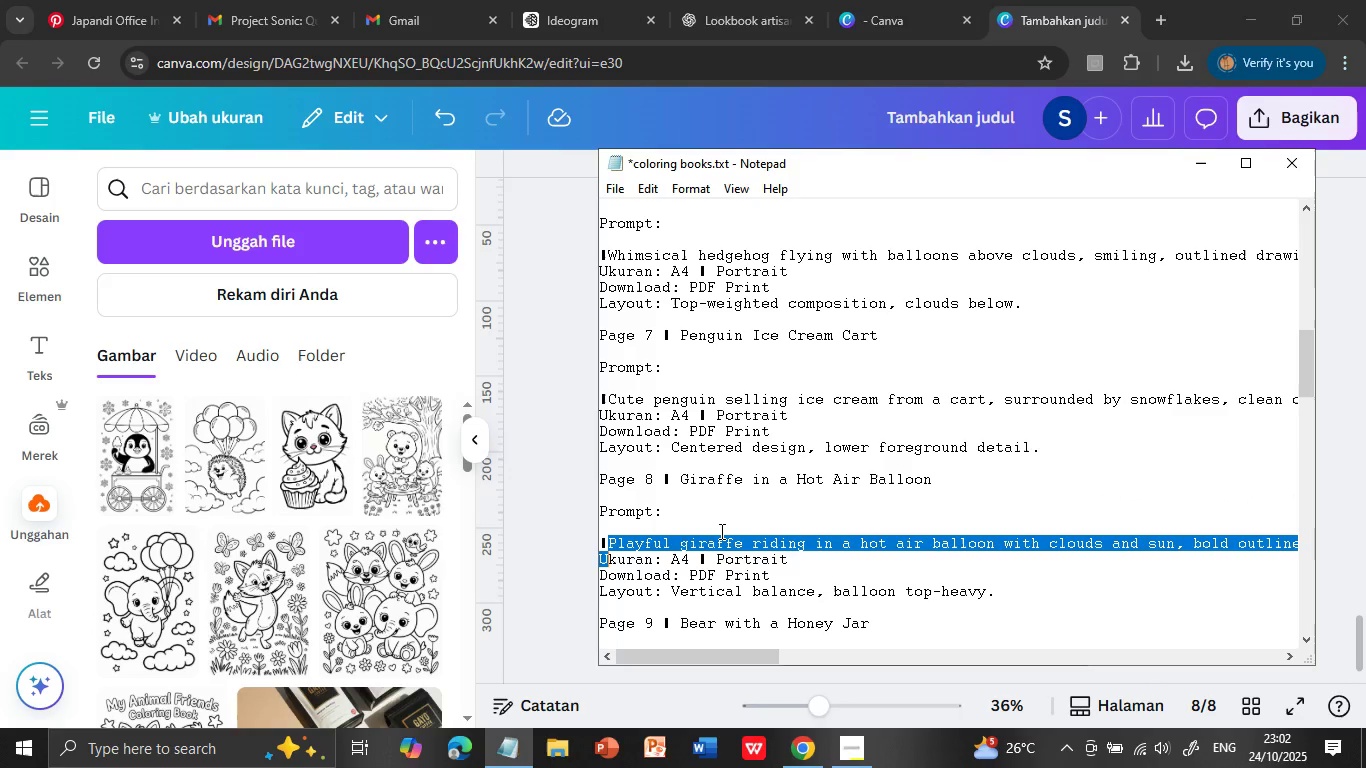 
key(Shift+ArrowDown)
 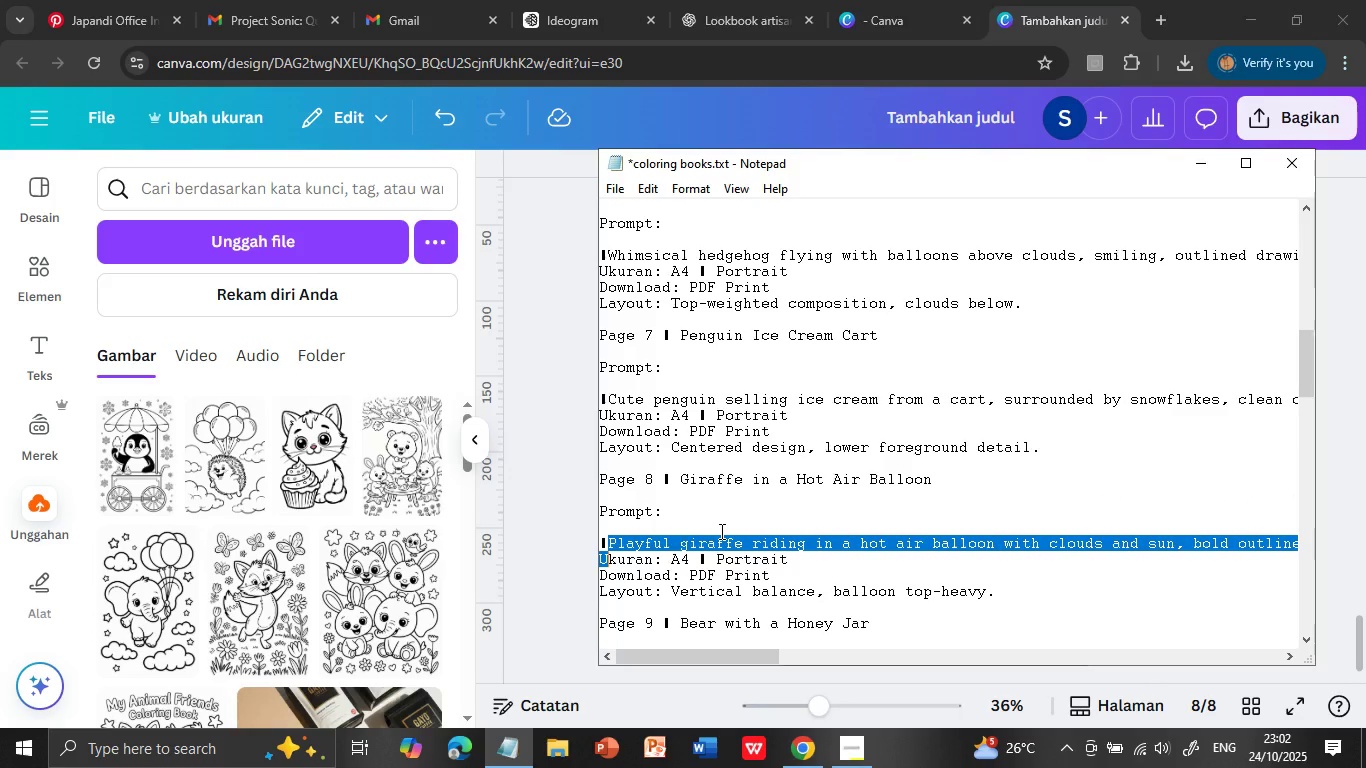 
key(Control+Shift+ControlRight)
 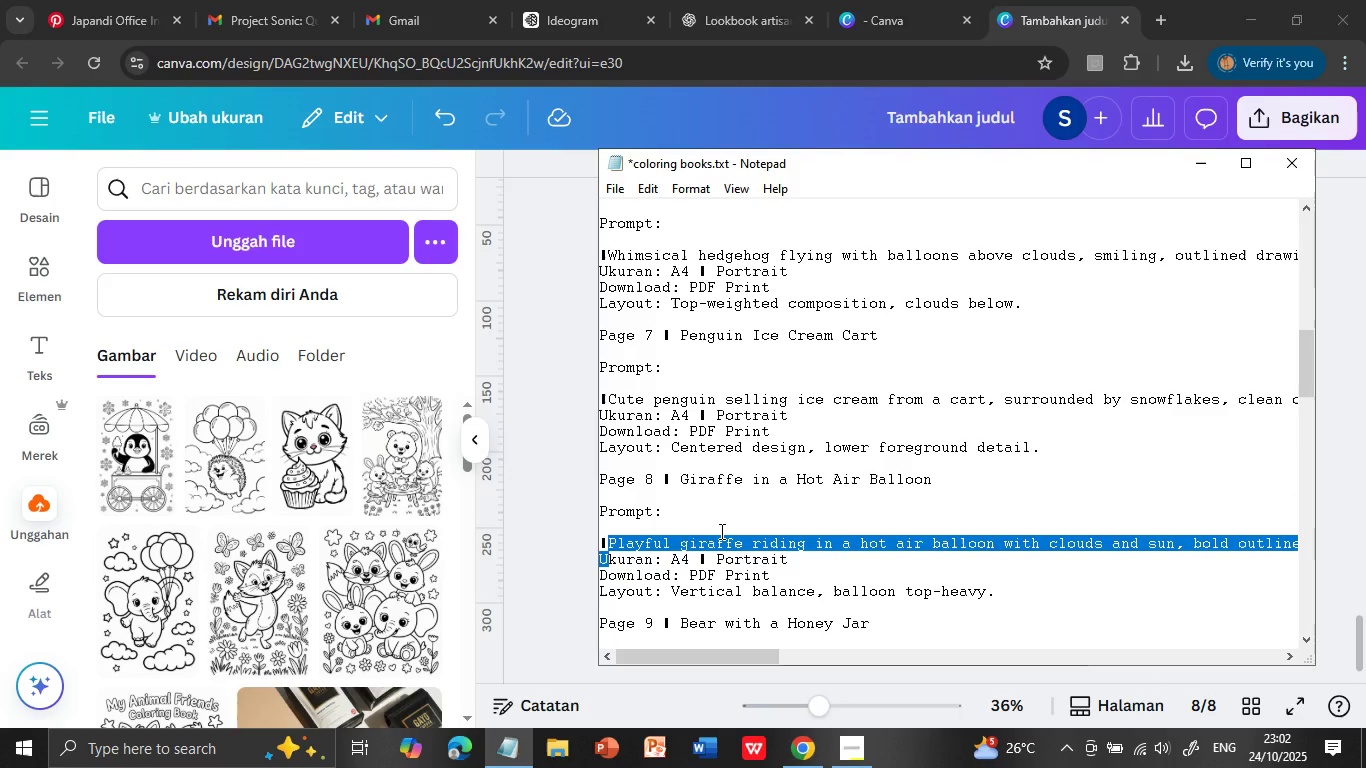 
key(Control+Shift+ControlRight)
 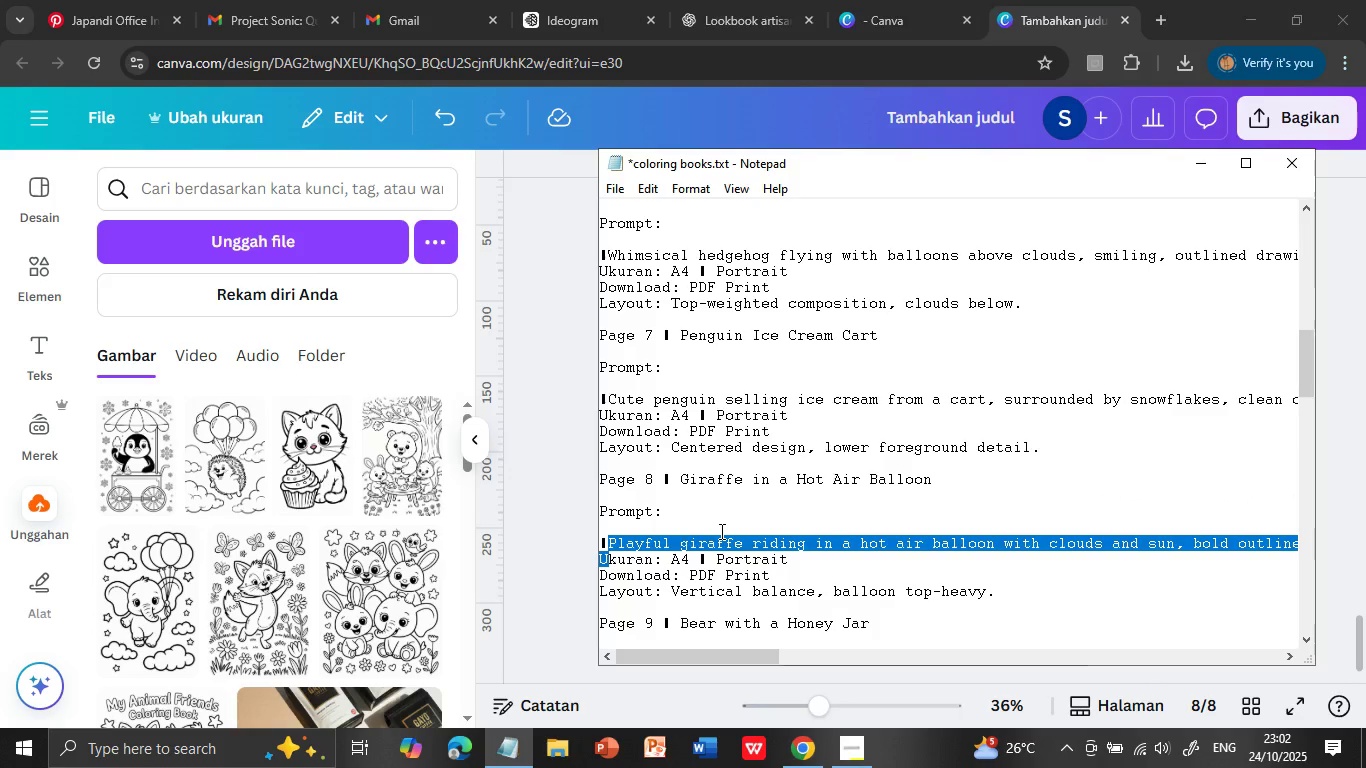 
key(Shift+ArrowLeft)
 